 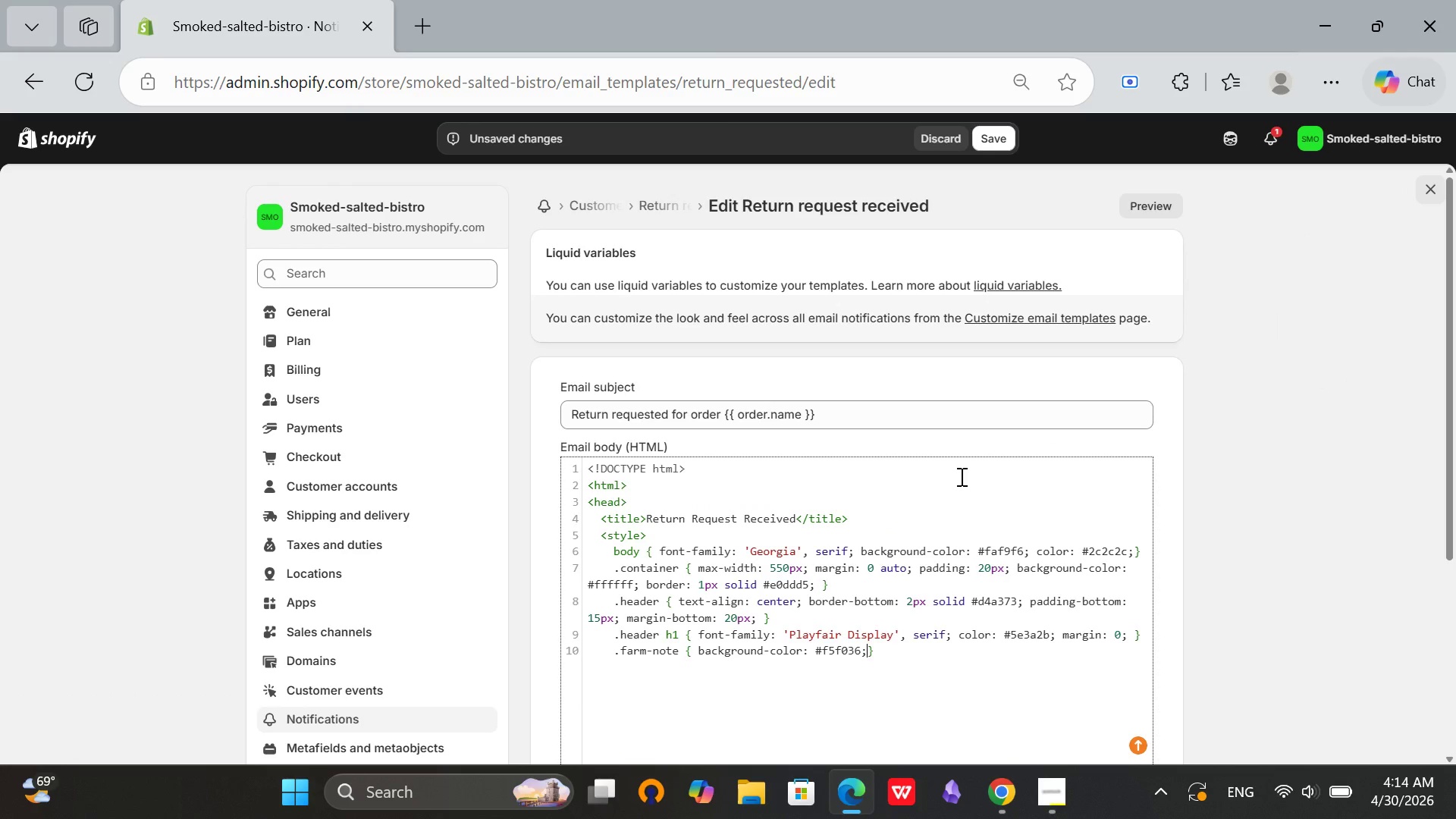 
key(Space)
 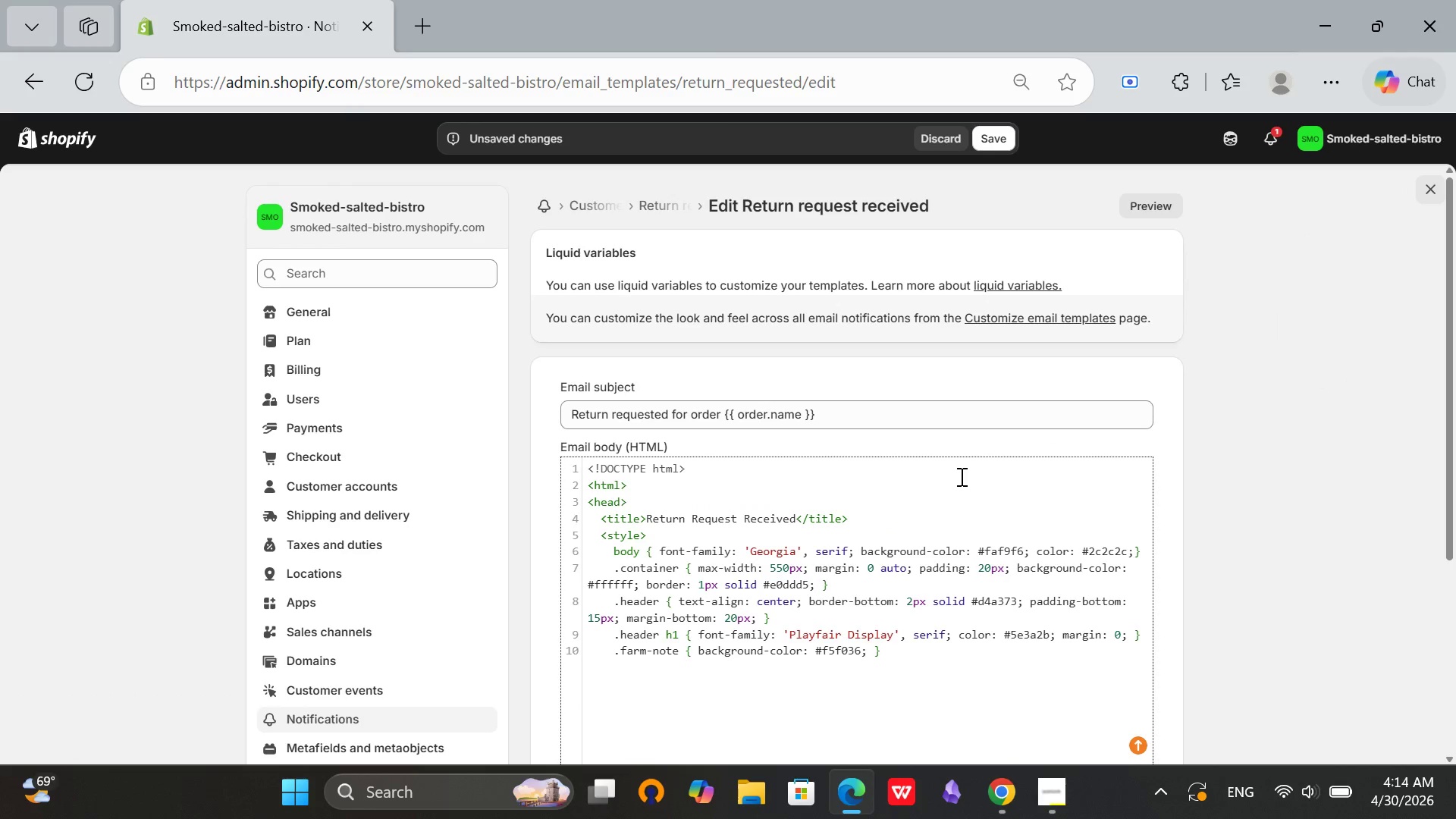 
key(R)
 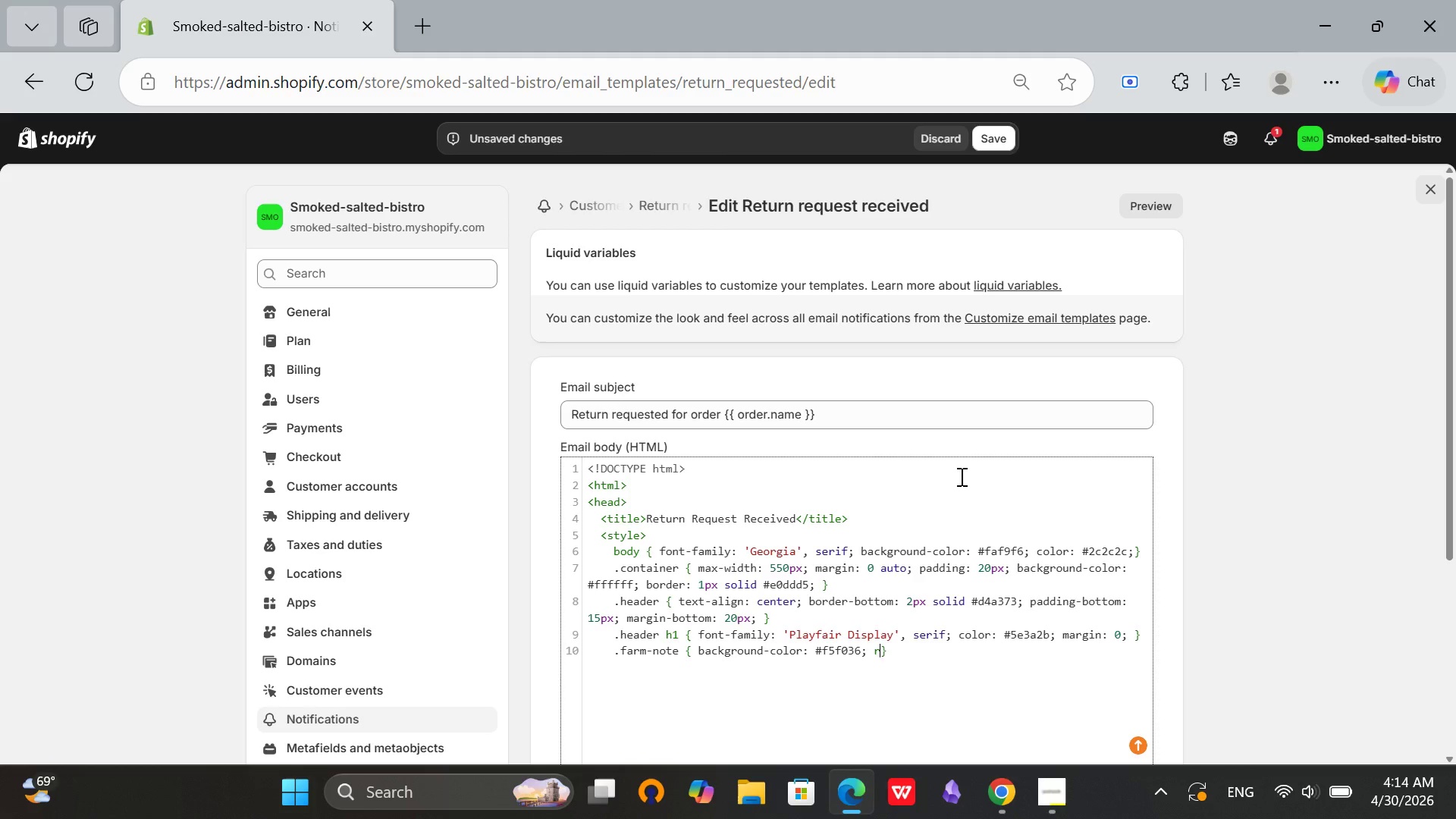 
key(VolumeDown)
 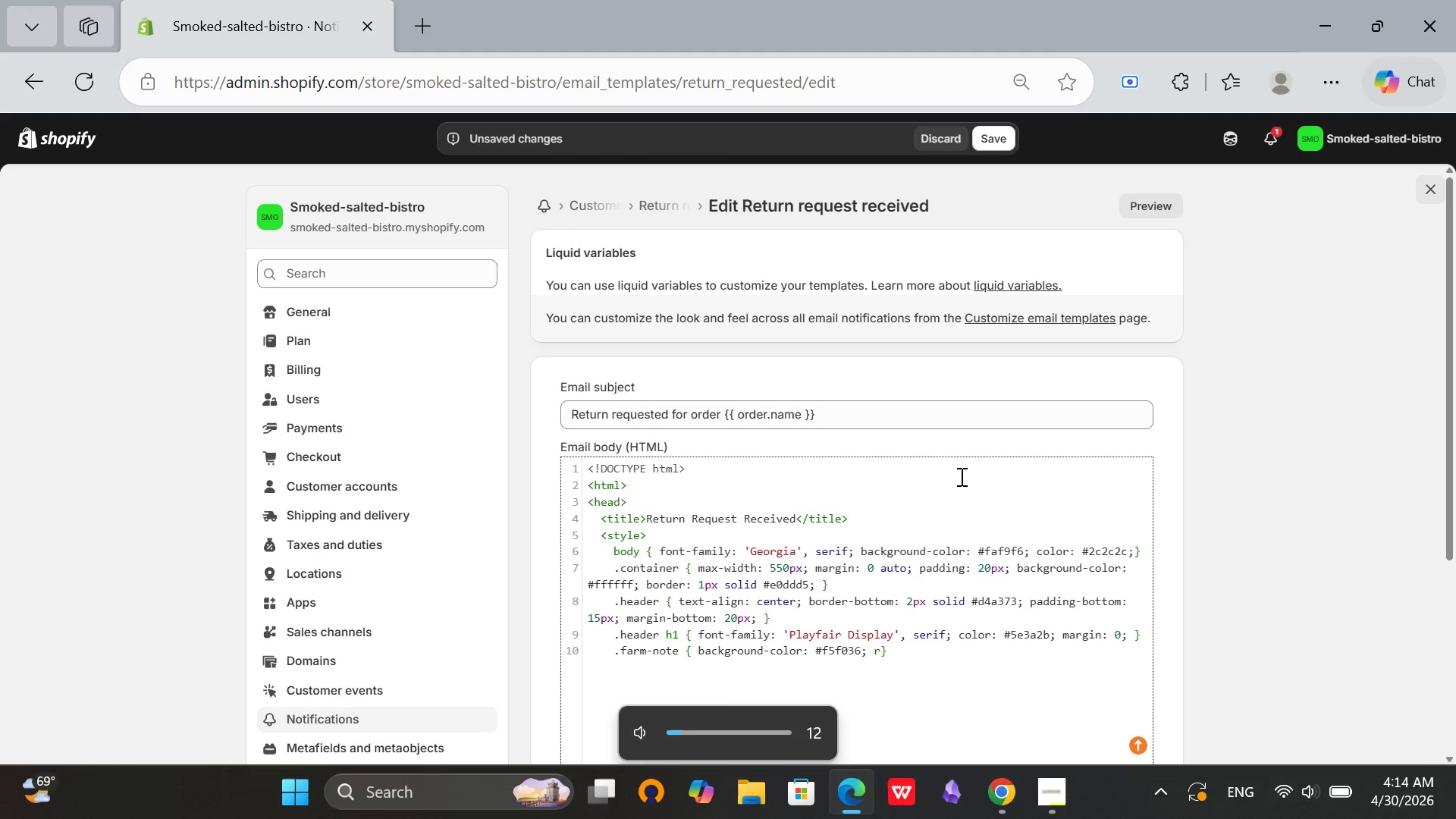 
key(VolumeDown)
 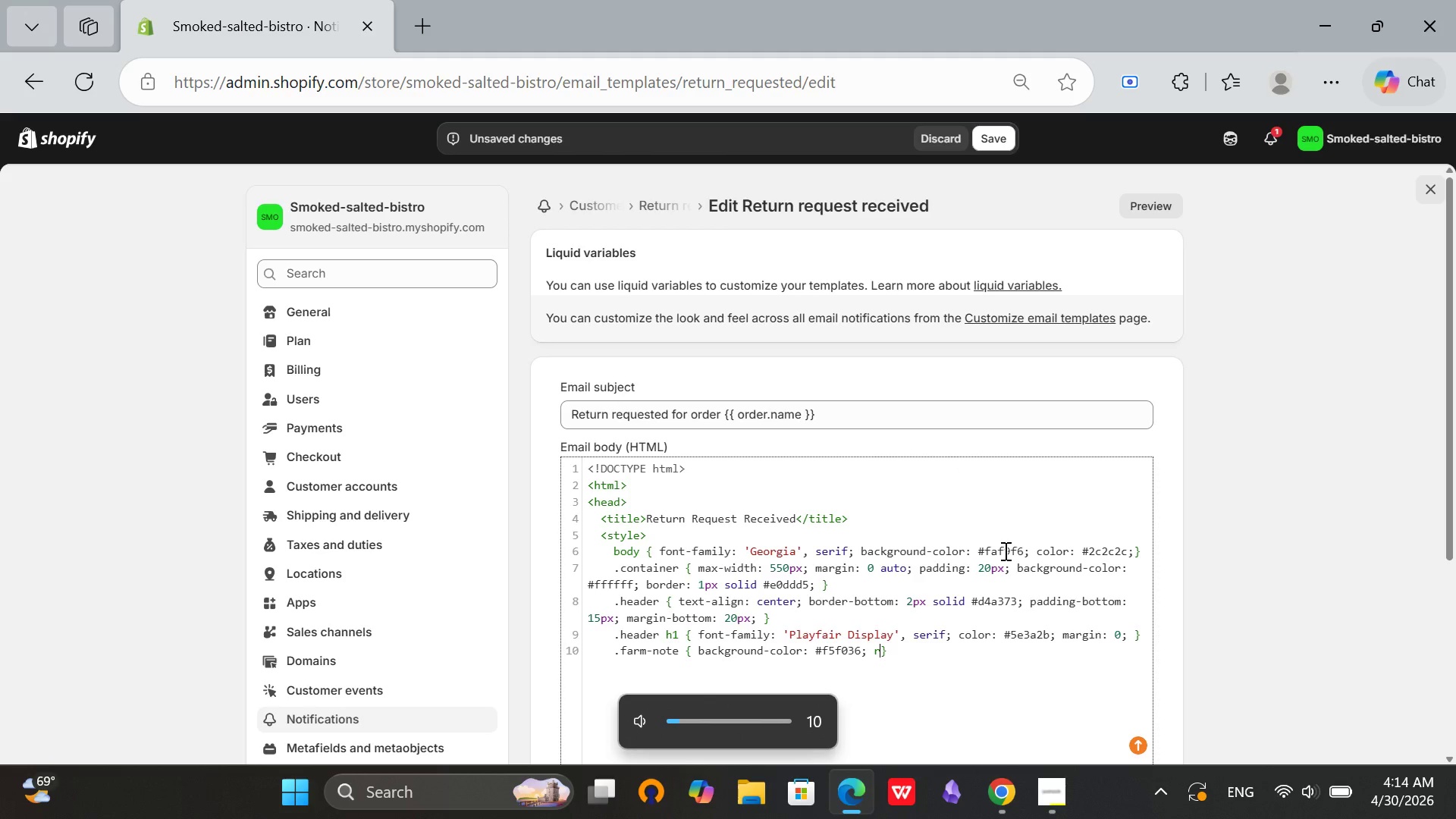 
key(Backspace)
 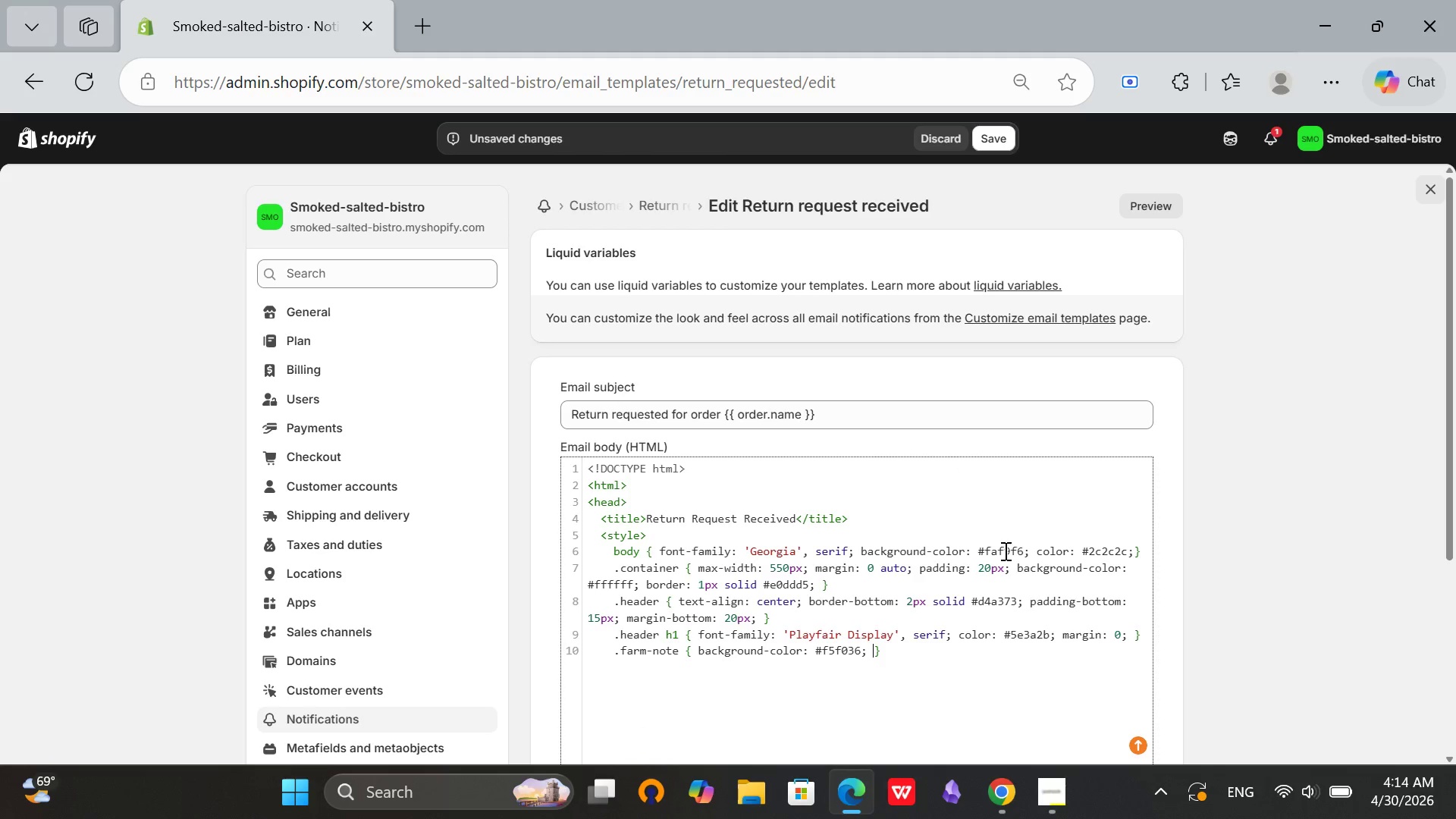 
type(padding: 15px; boder-left: 4 px solid $)
key(Backspace)
type(#d4a373; margin 20 )
key(Backspace)
type(px 0)
 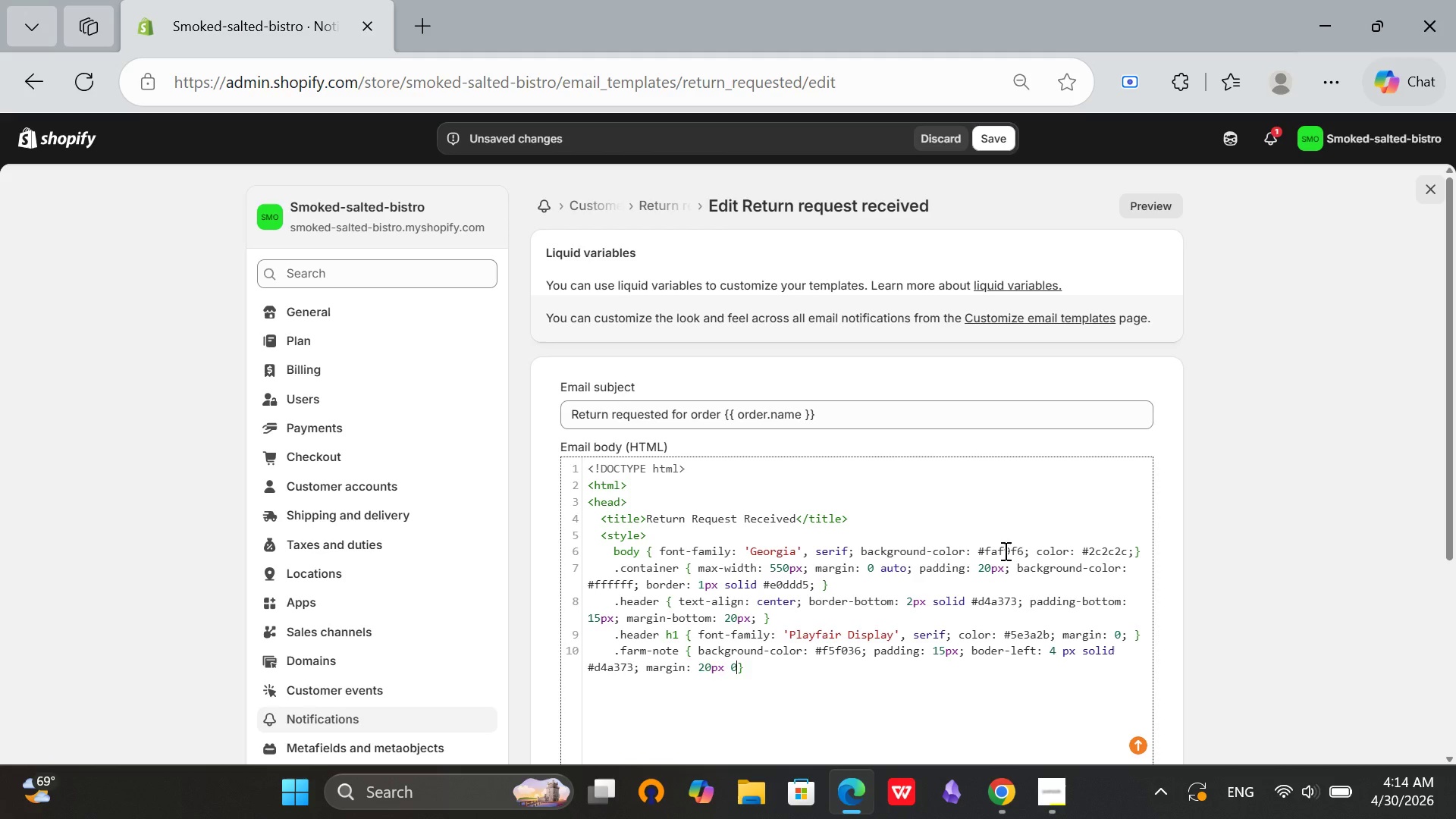 
type(; font-style: italic;)
 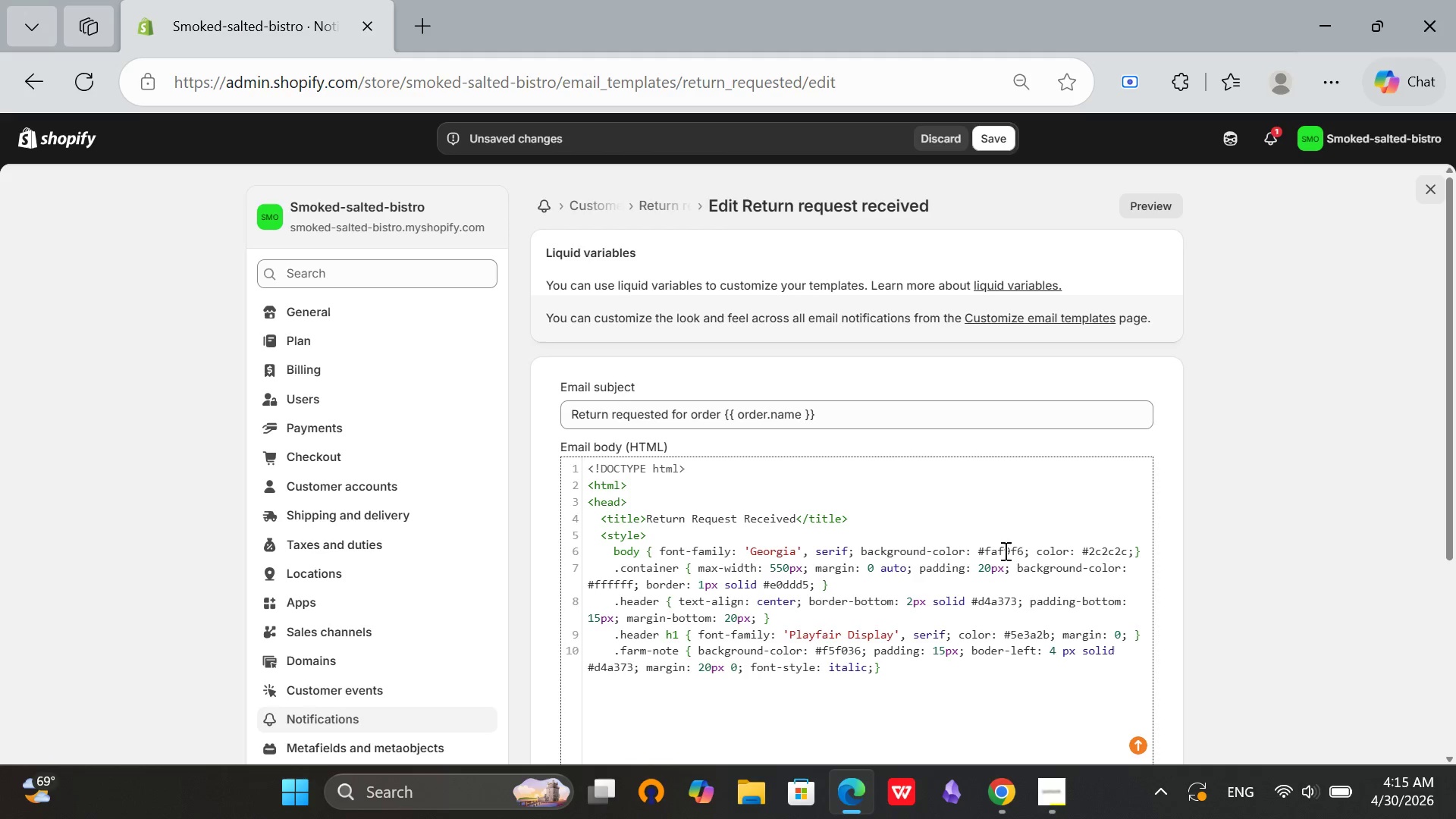 
key(ArrowRight)
 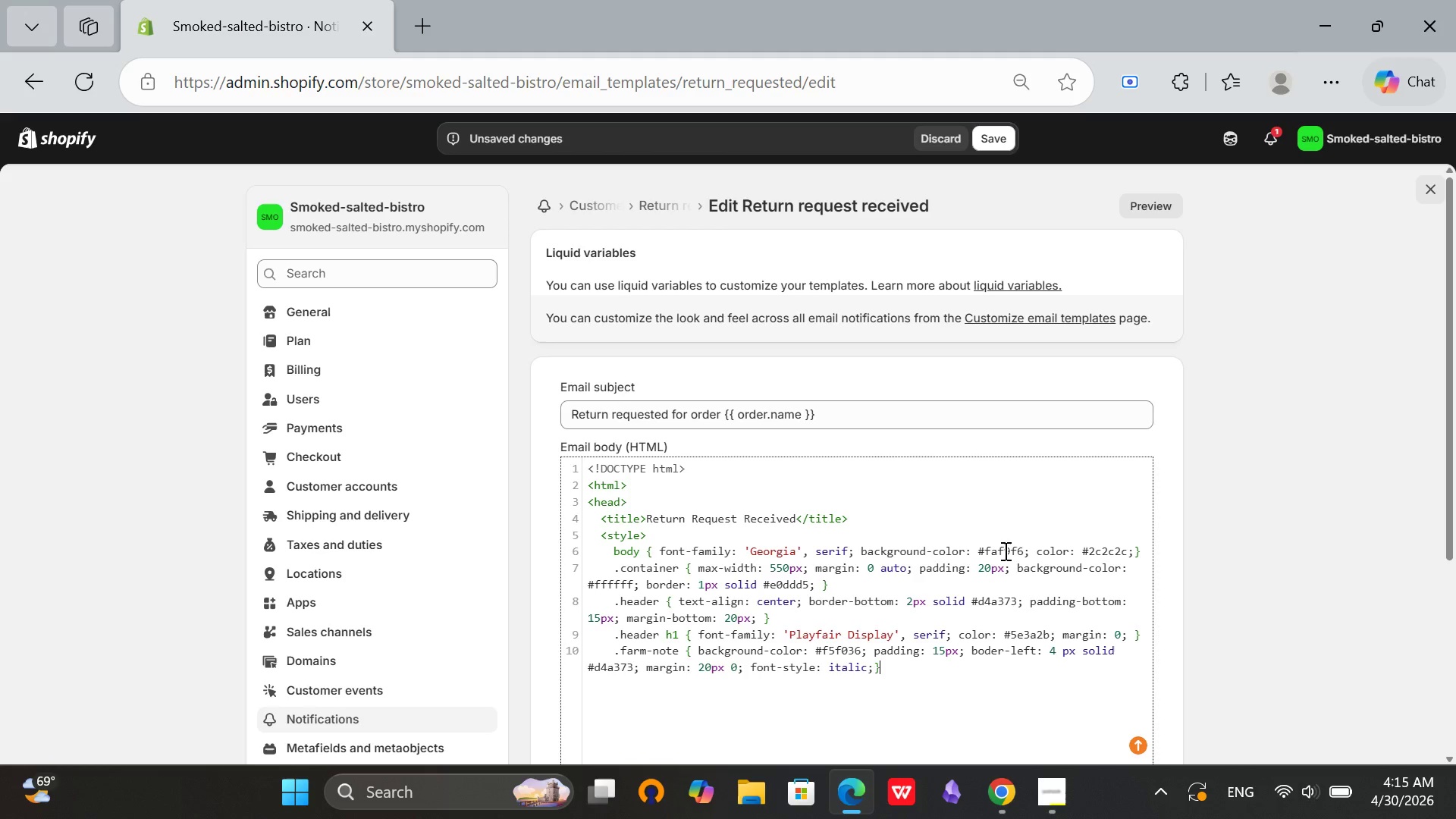 
key(Enter)
 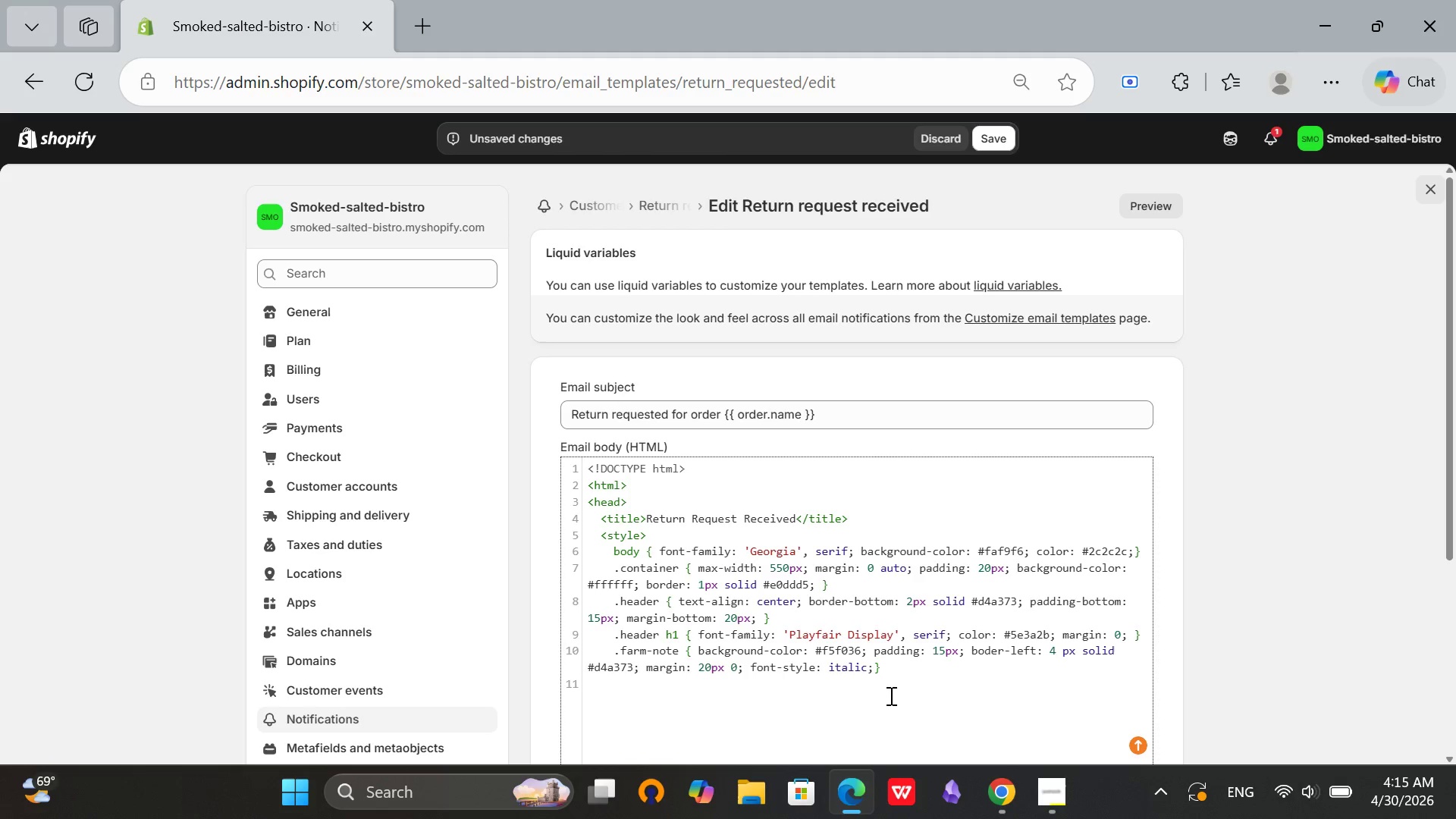 
left_click([873, 670])
 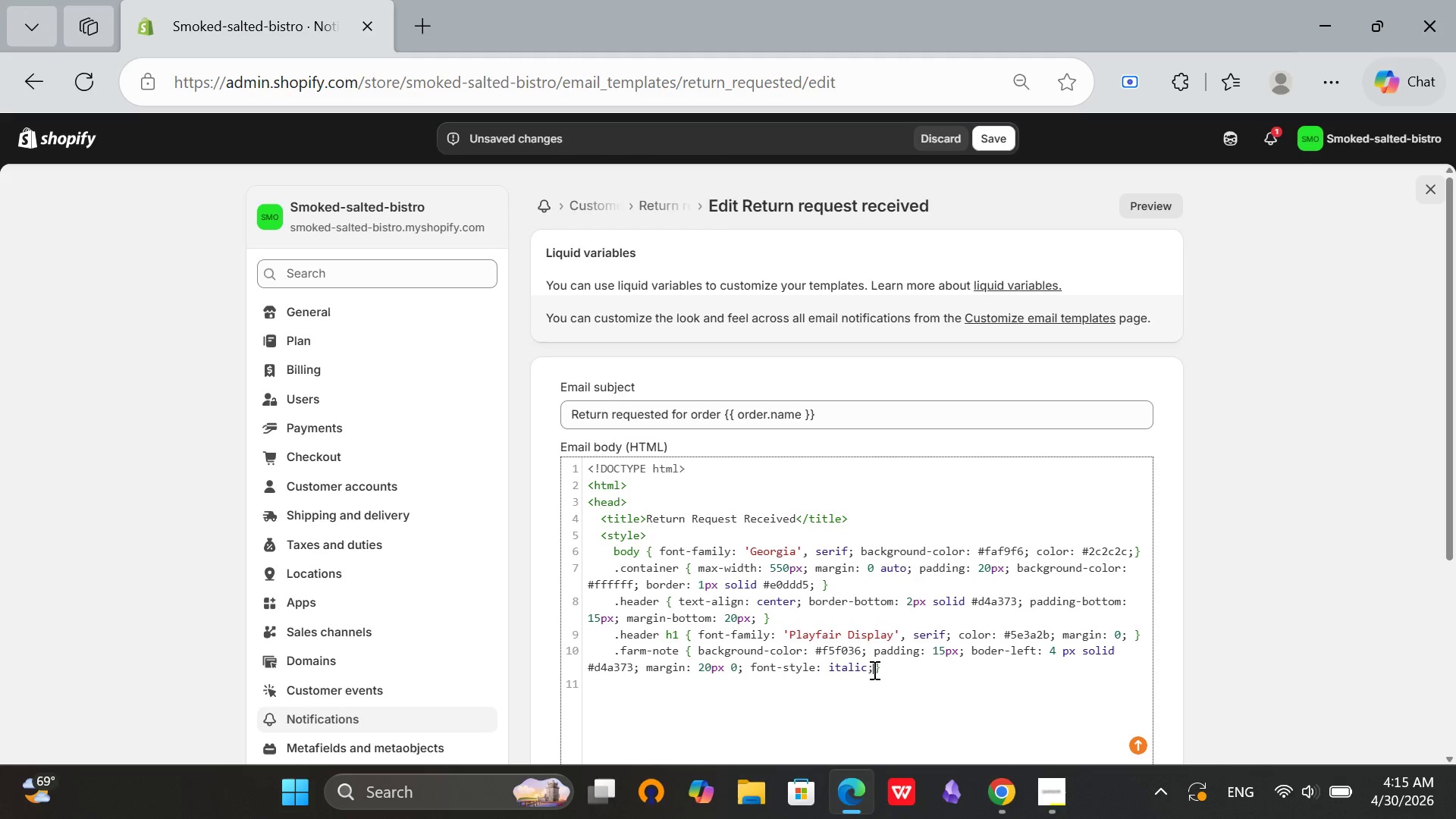 
key(Space)
 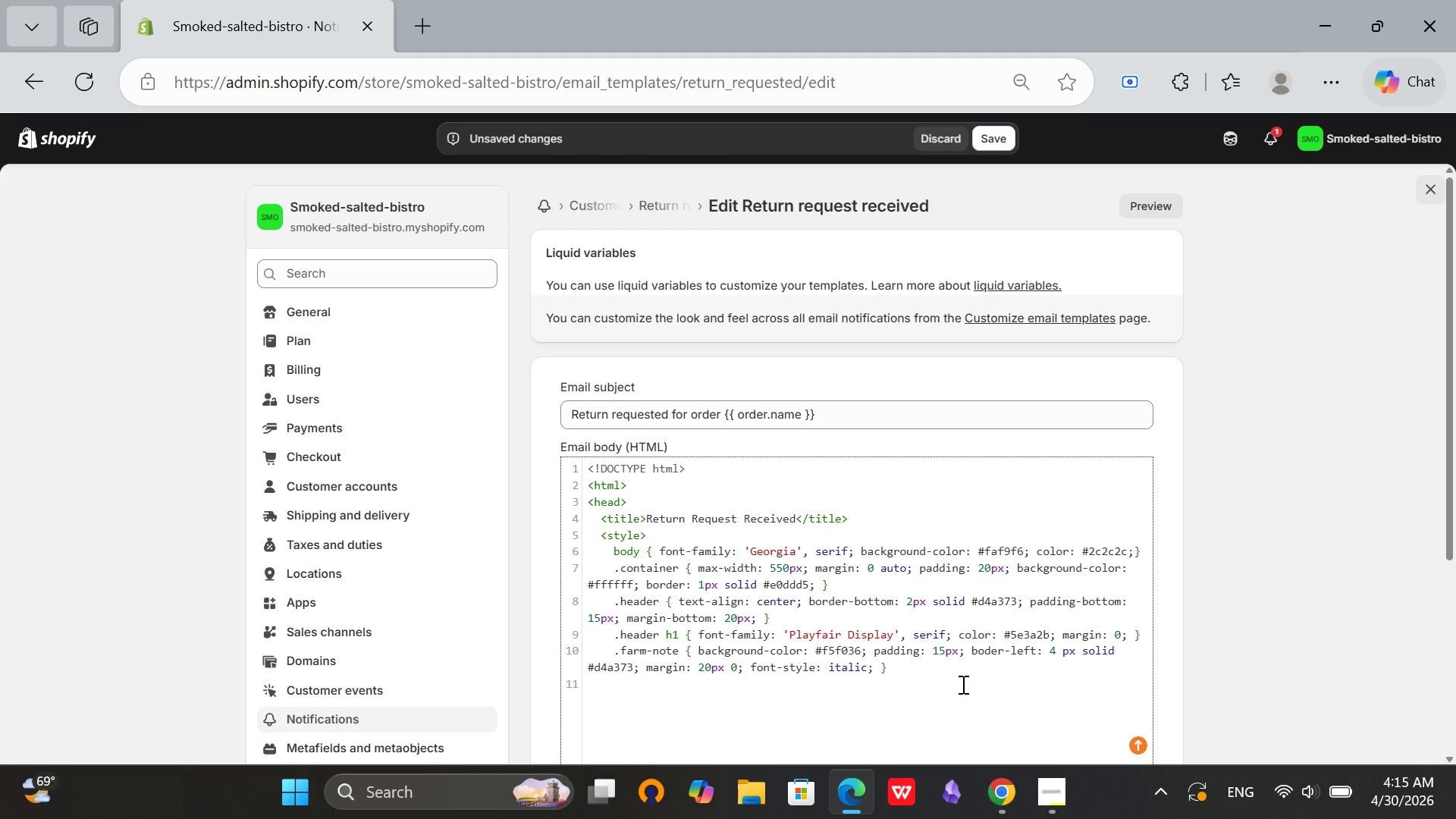 
left_click([956, 680])
 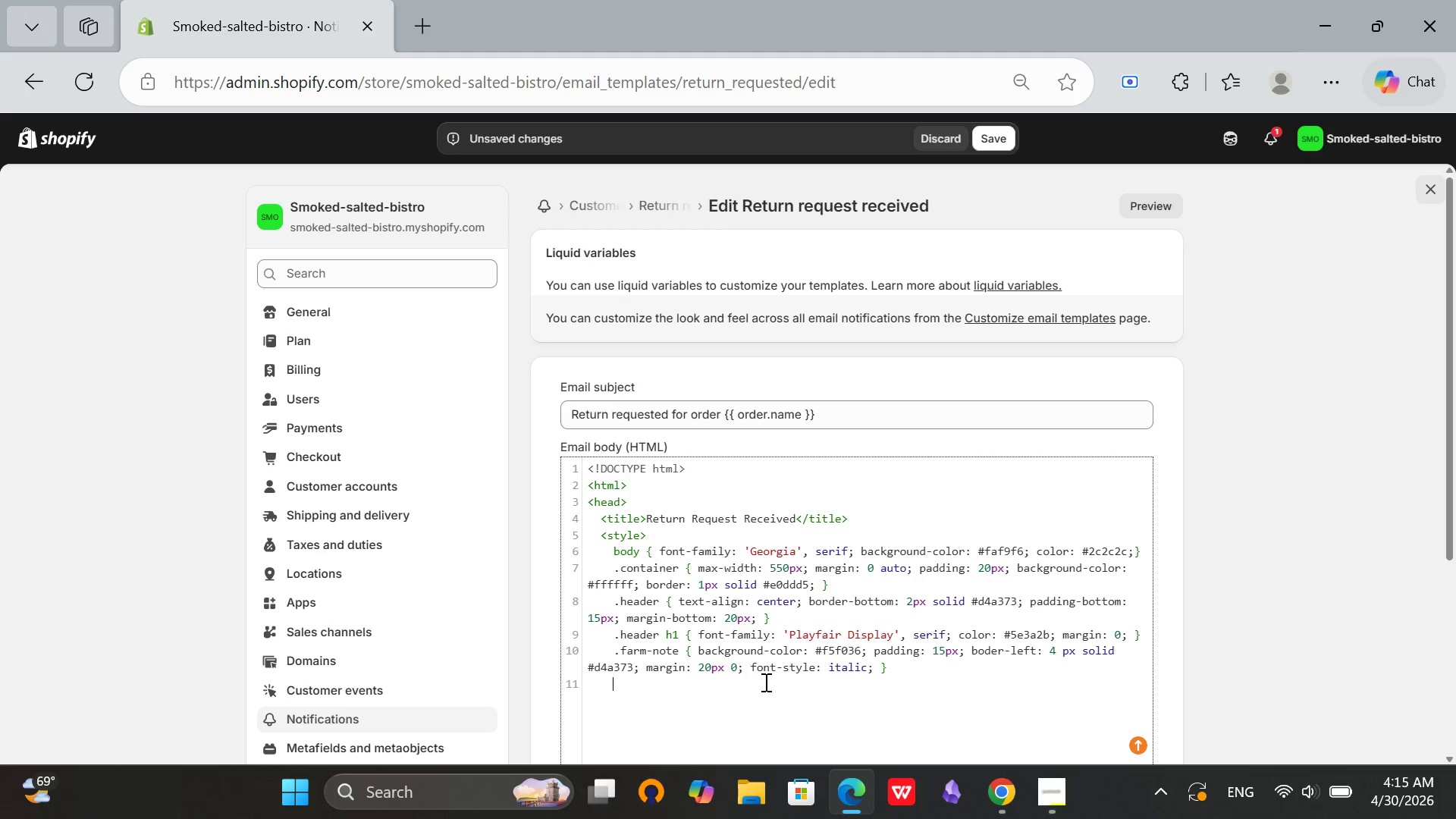 
type(.footer { text-align)
 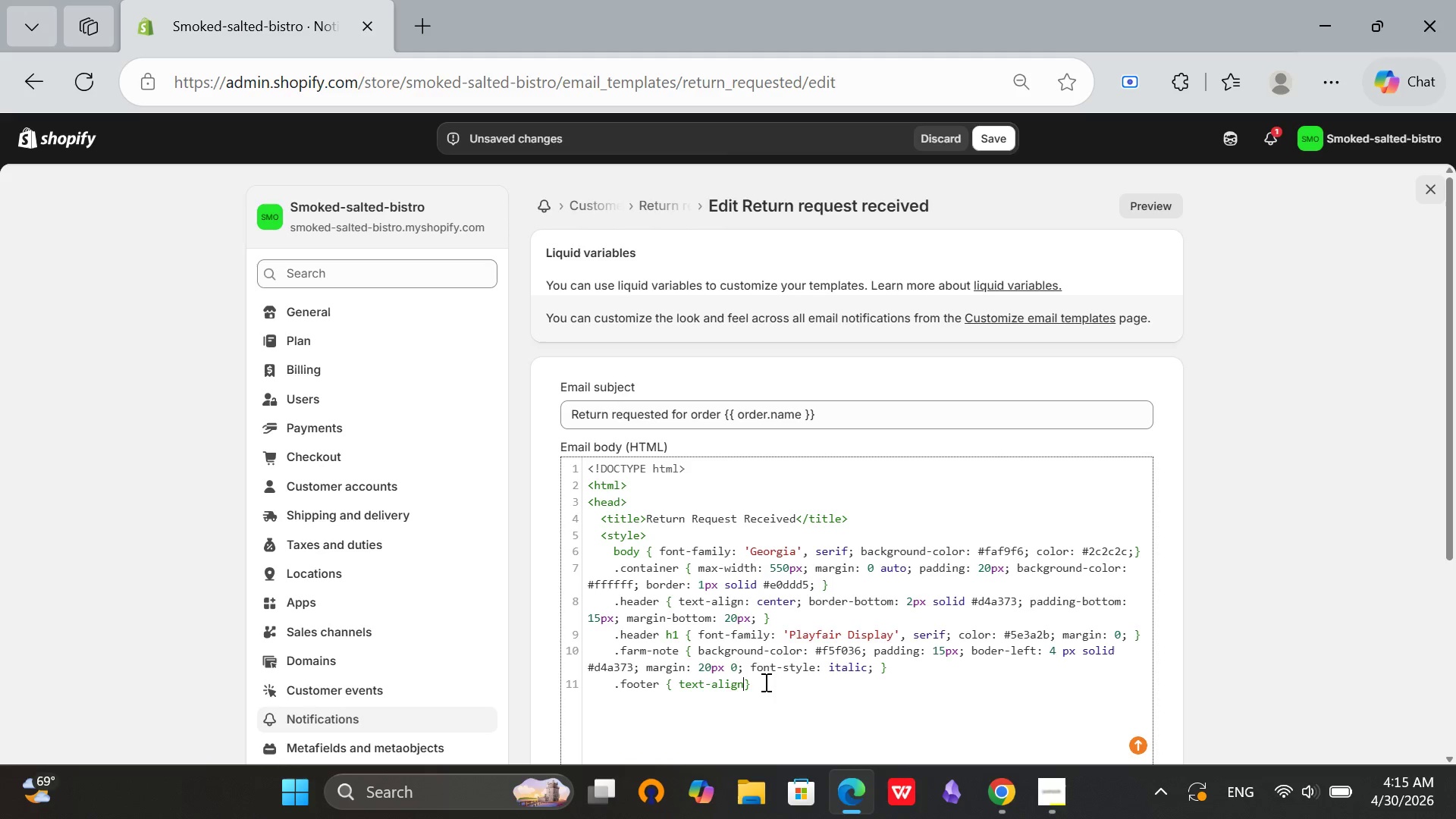 
wait(6.12)
 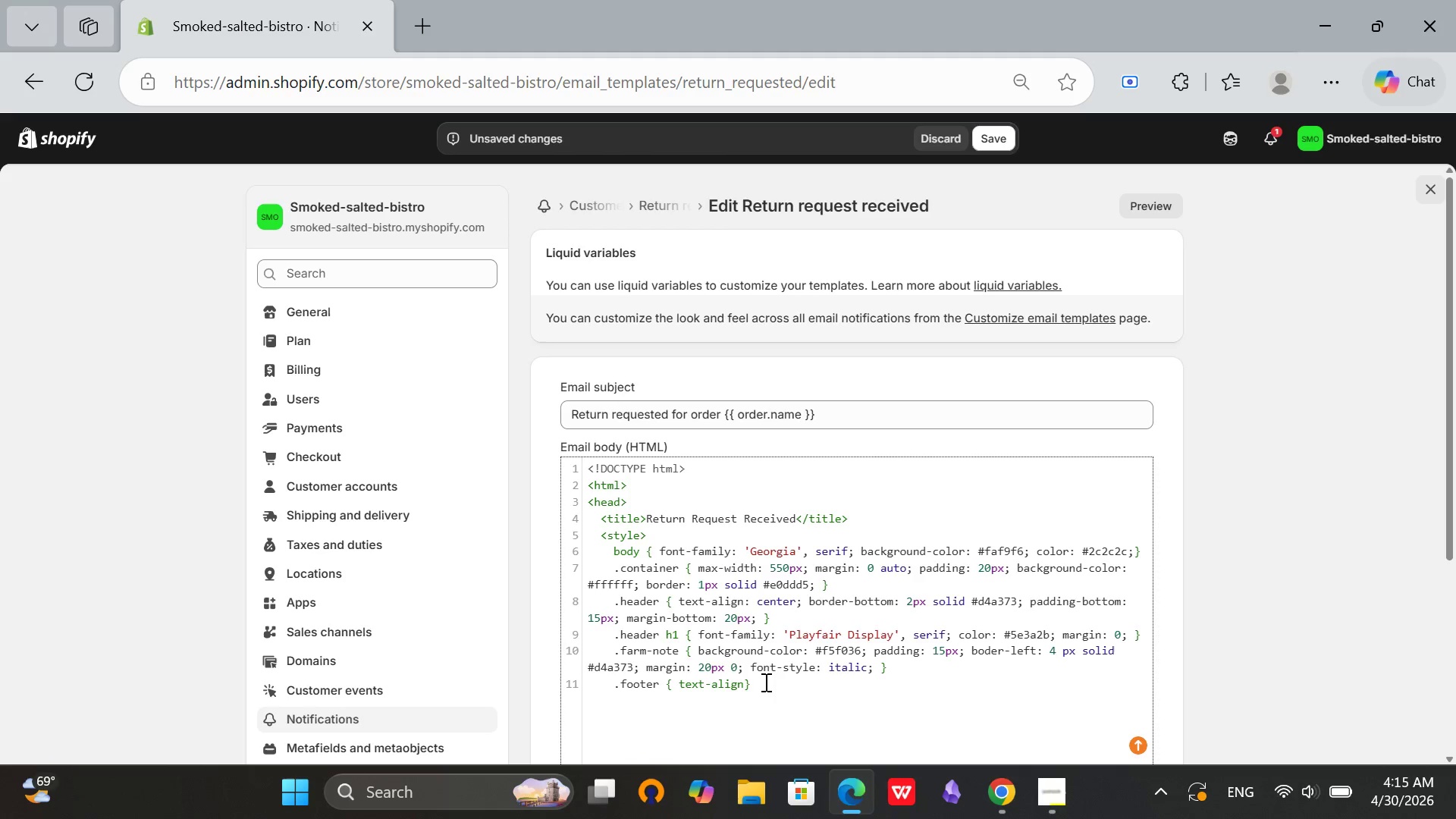 
key(Shift+Semicolon)
 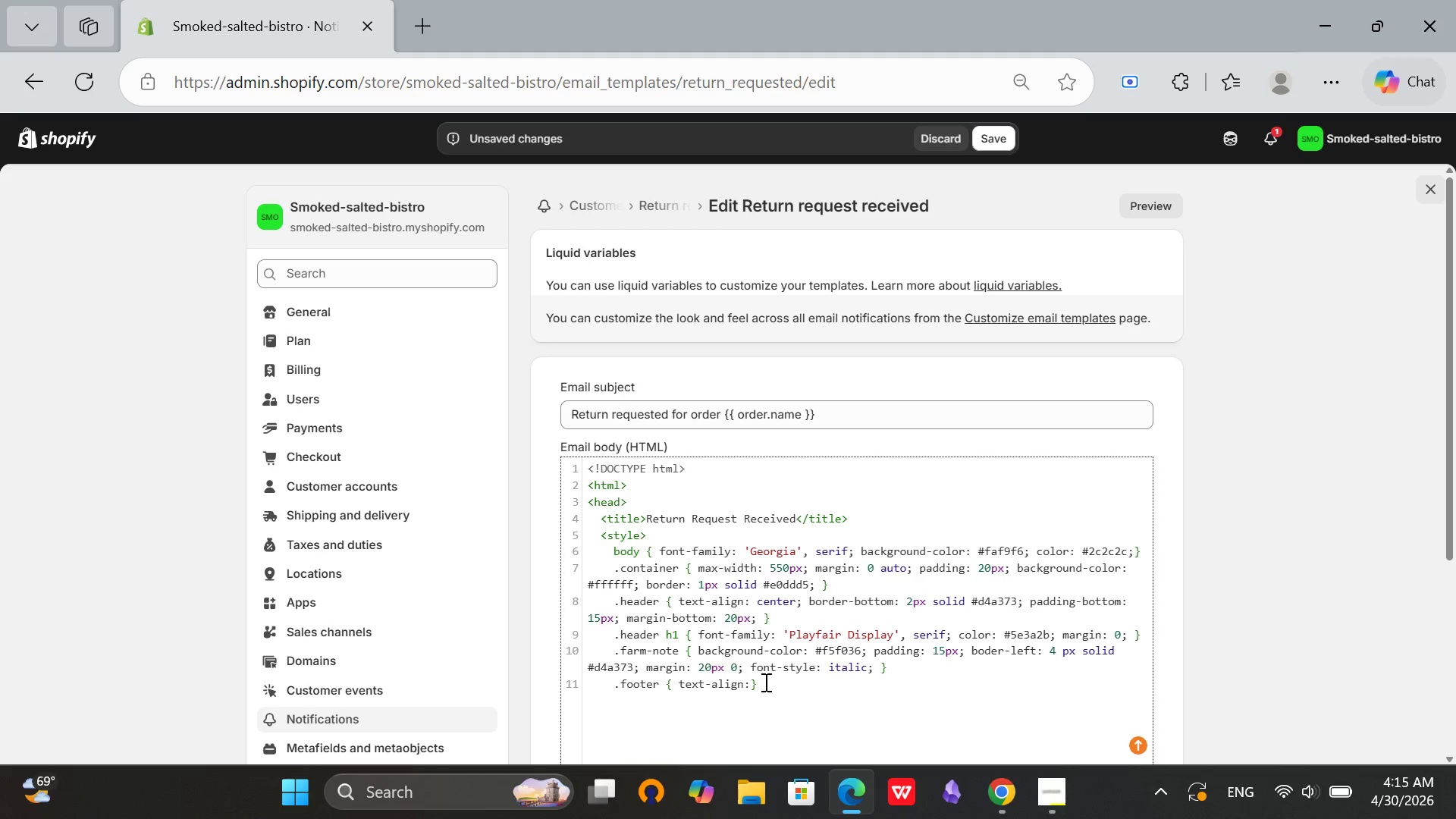 
key(Space)
 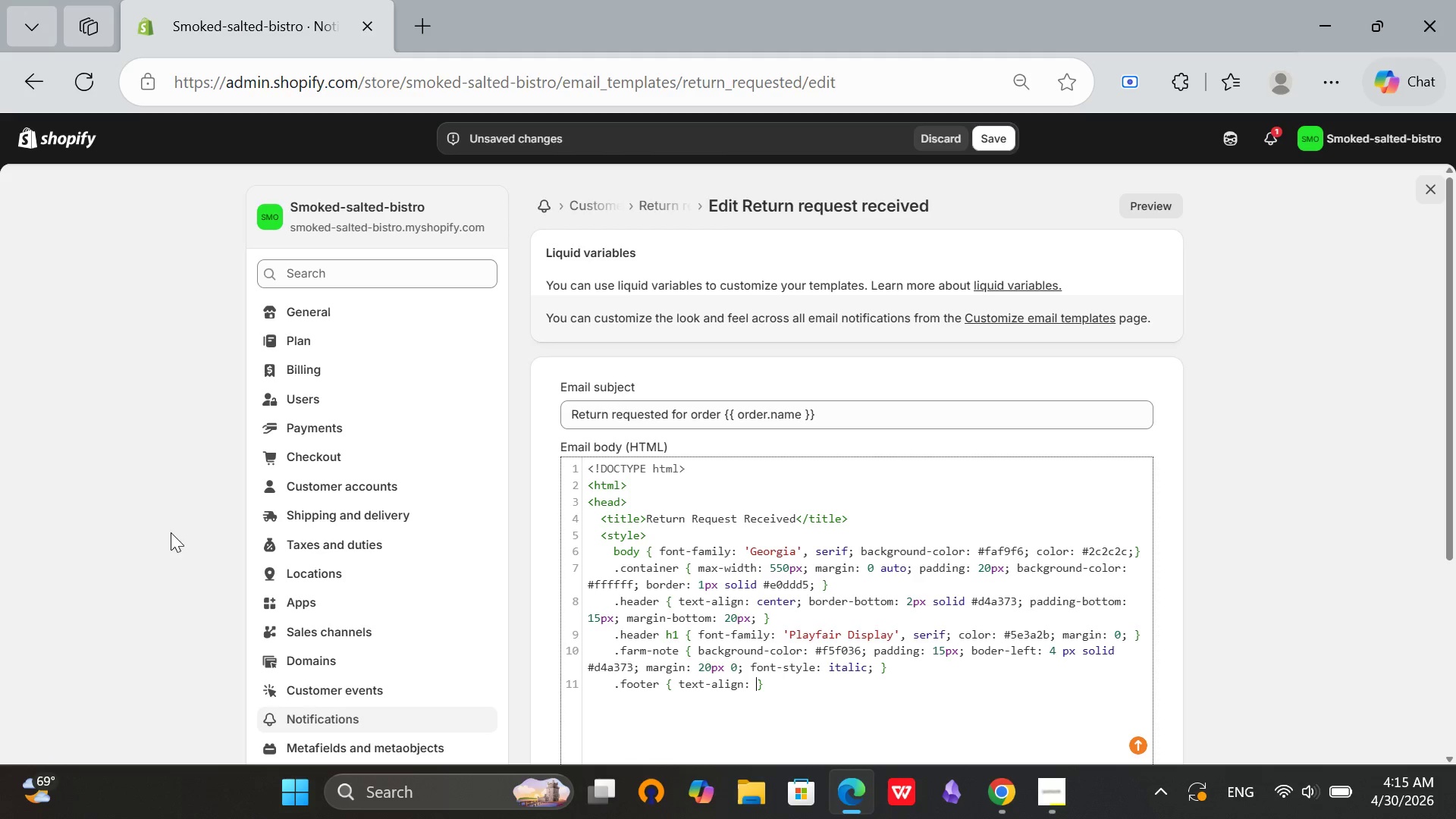 
type(center; font)
 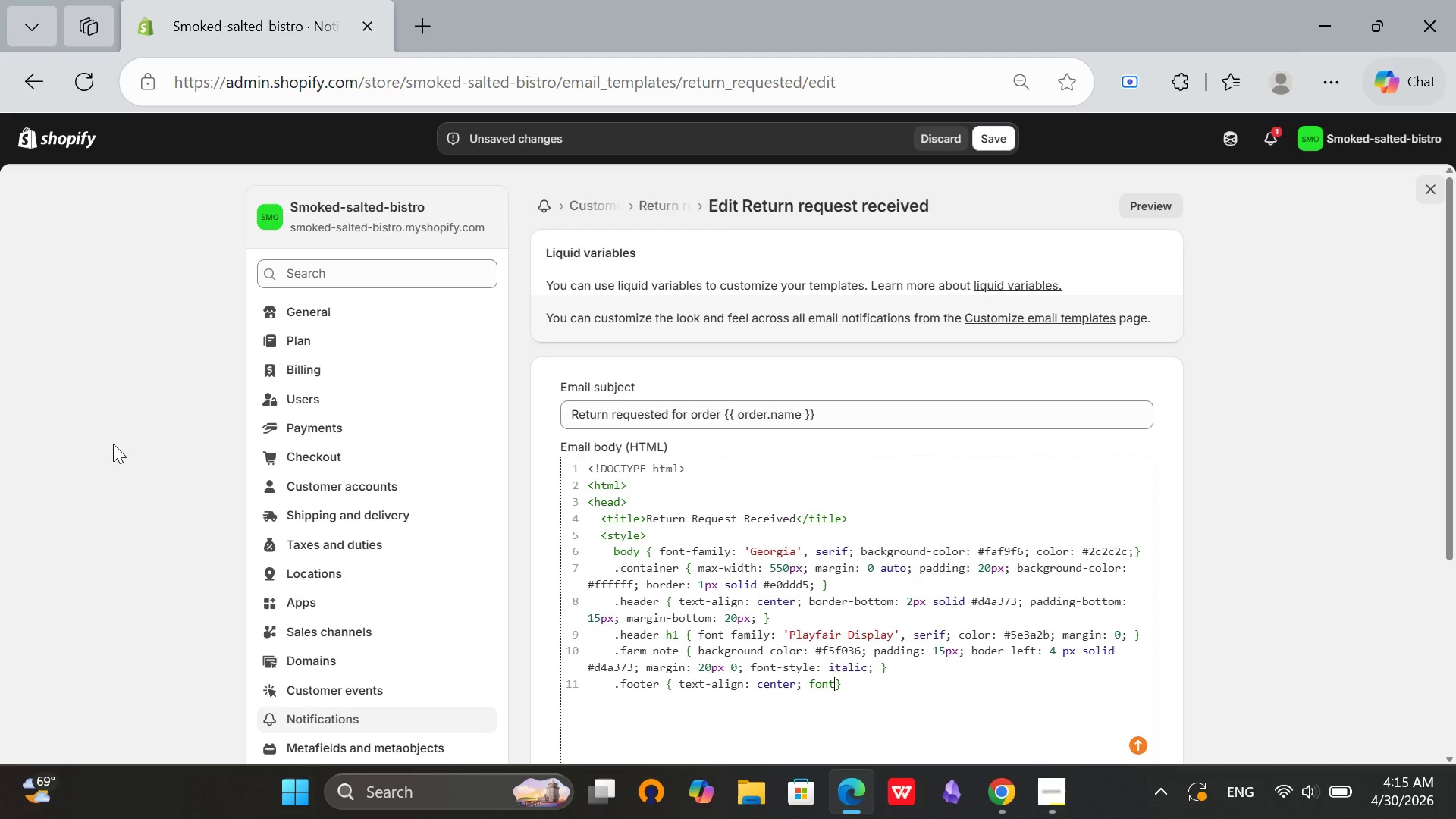 
type(-sixe)
key(Backspace)
key(Backspace)
type(ze: 12px; color: #888; border-top: 1px solid $)
key(Backspace)
type(#eee; padding-top: 15px; margin-top: 20px; )
 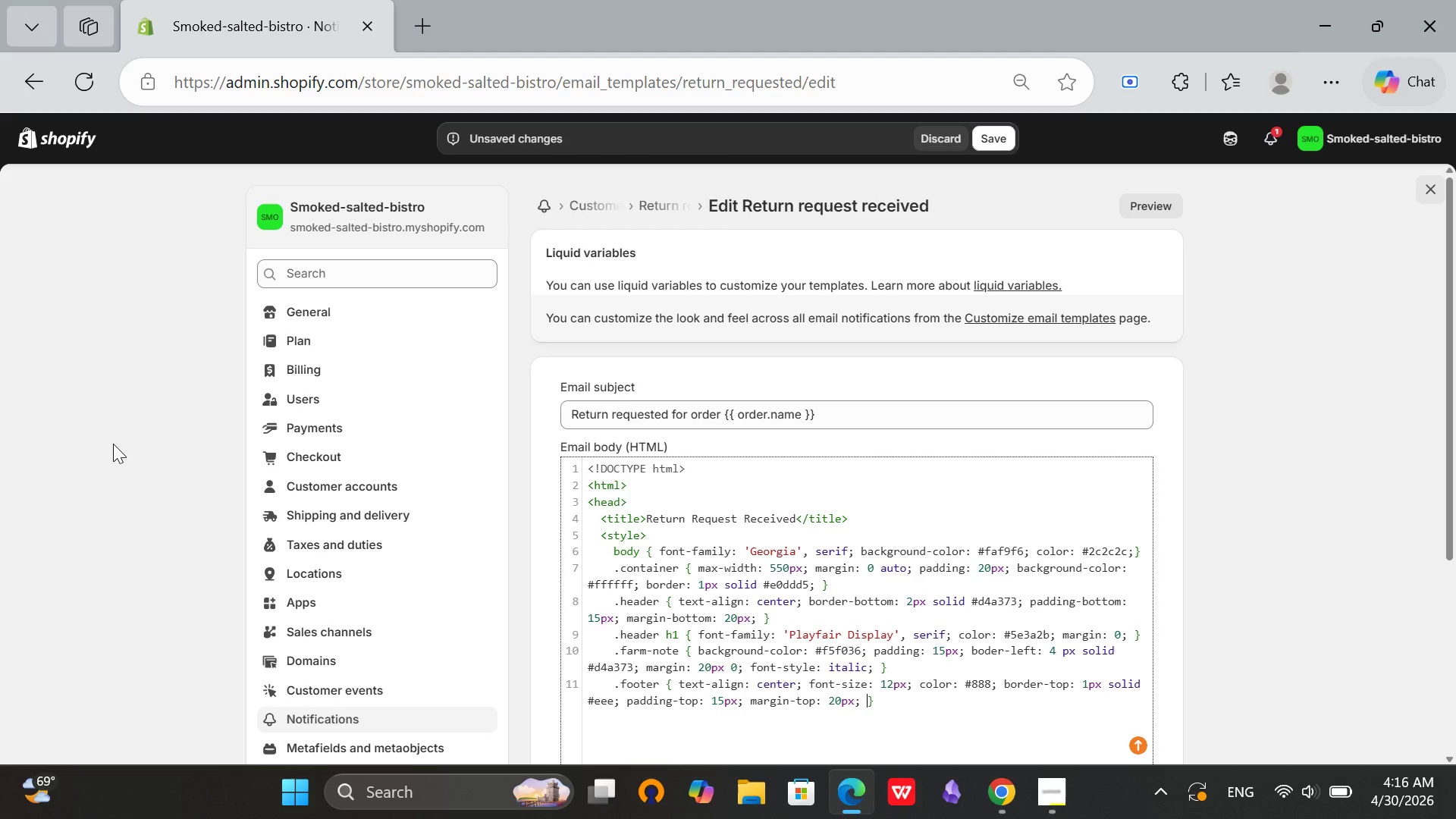 
key(Enter)
 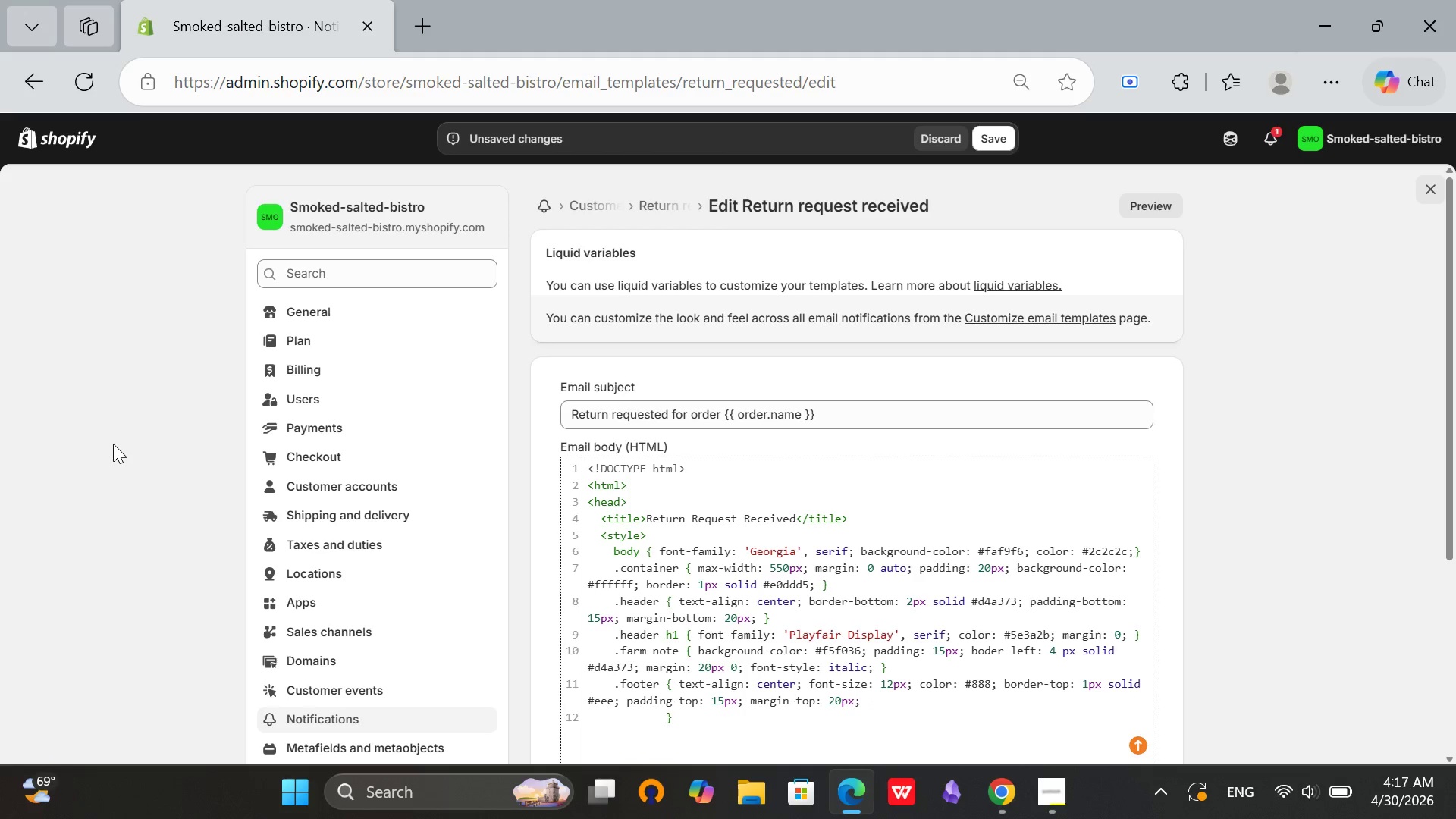 
key(Backspace)
 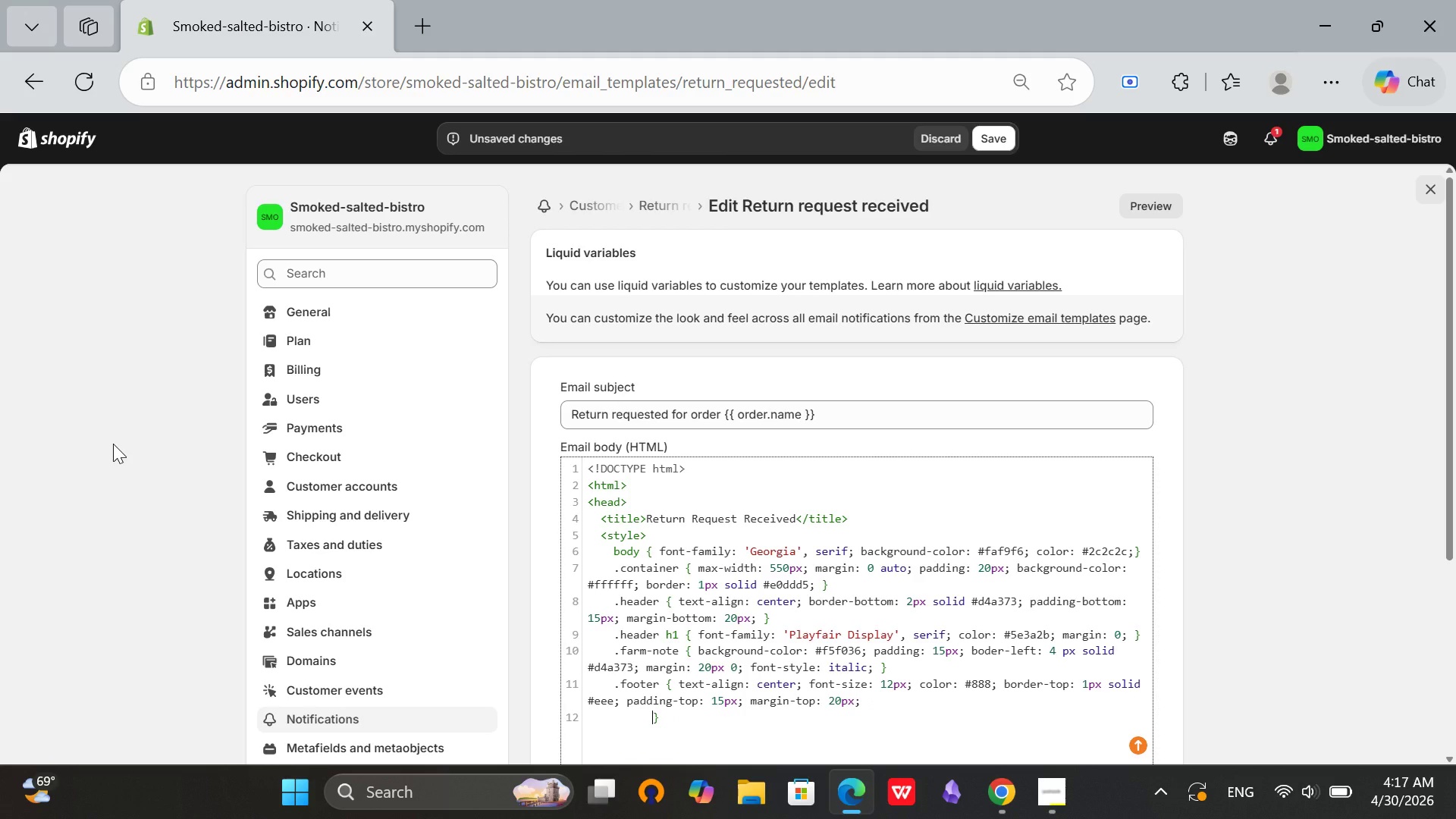 
key(Backspace)
 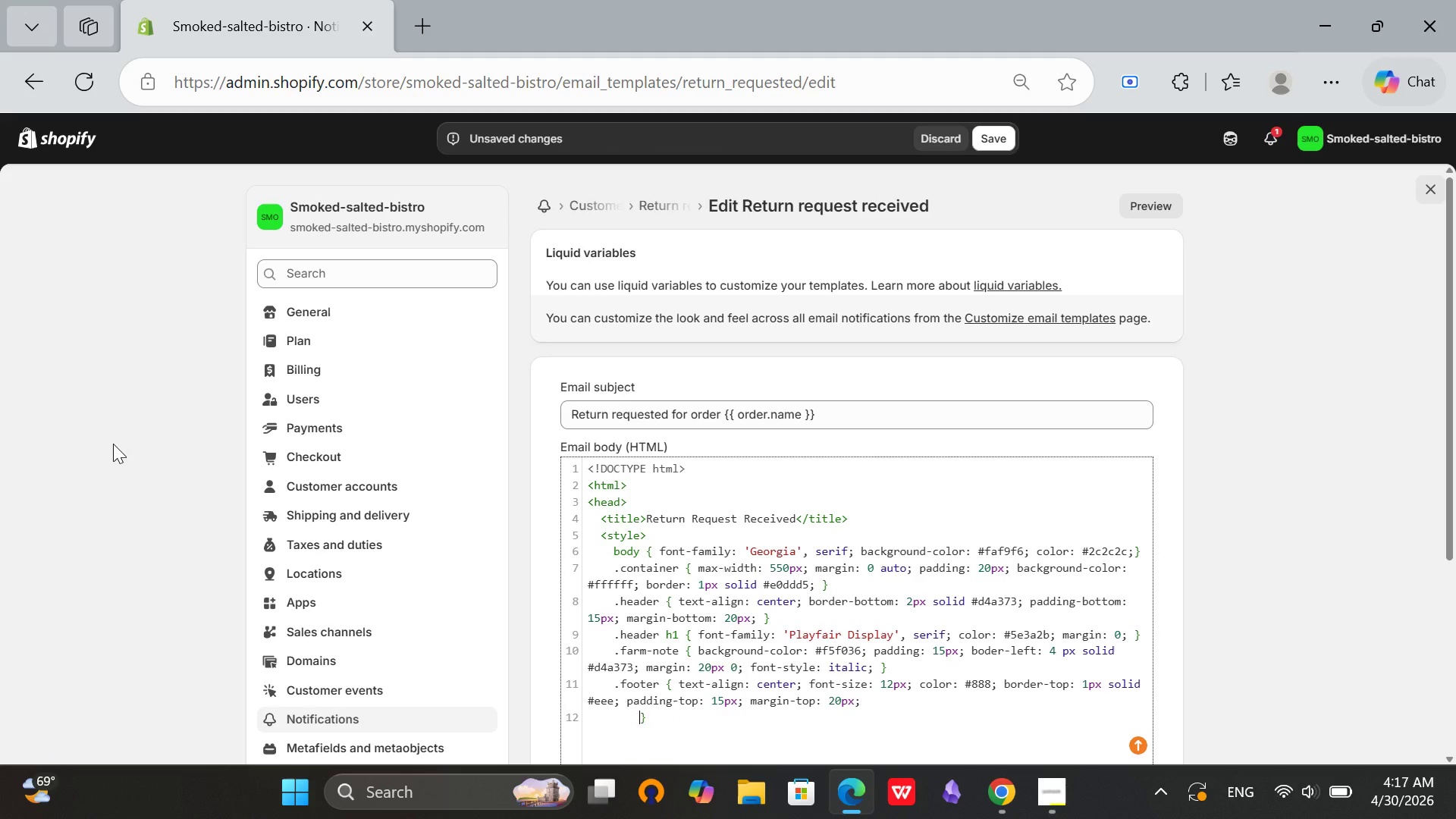 
key(Backspace)
 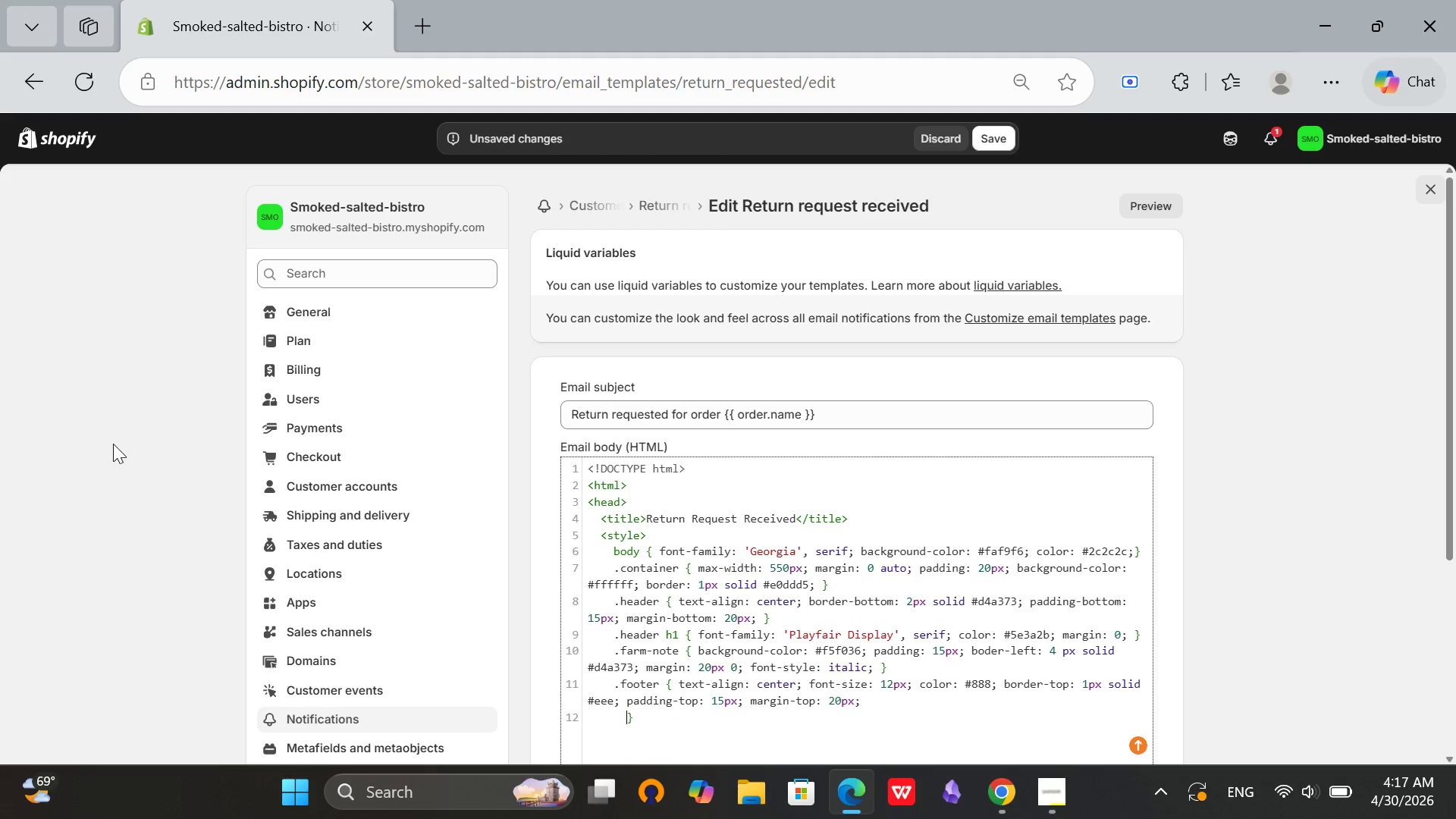 
key(Backspace)
 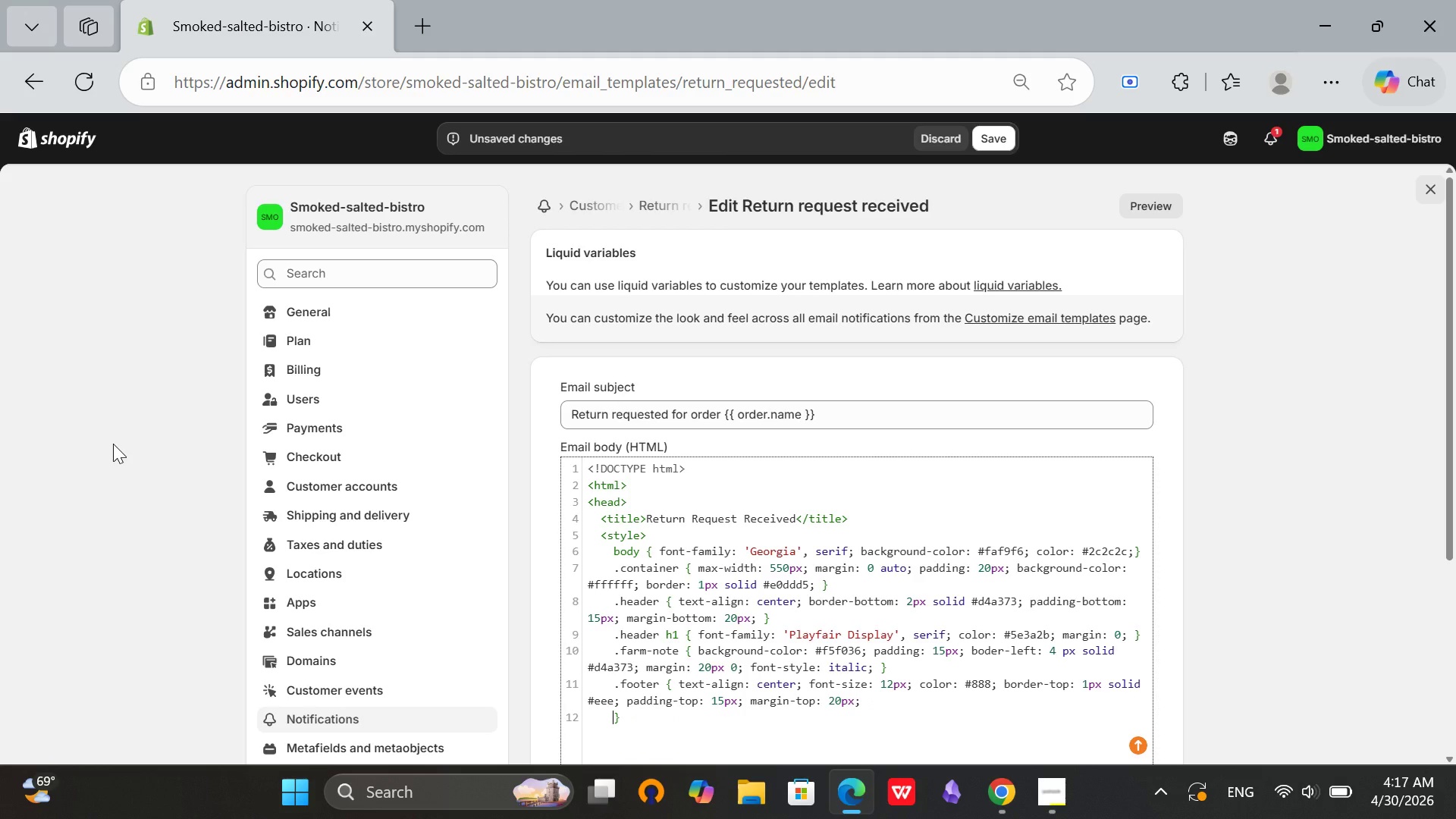 
key(Backspace)
 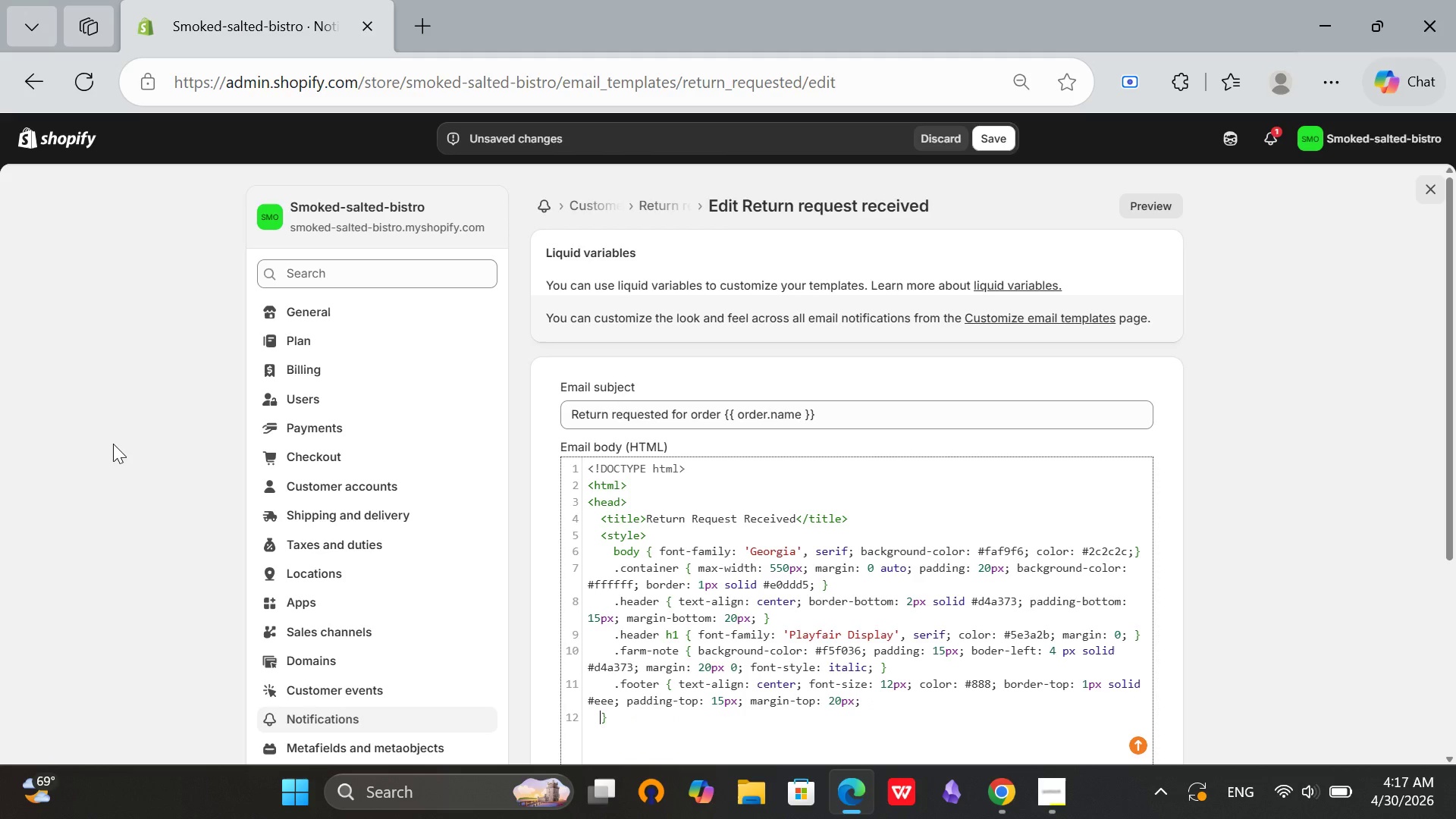 
key(Backspace)
 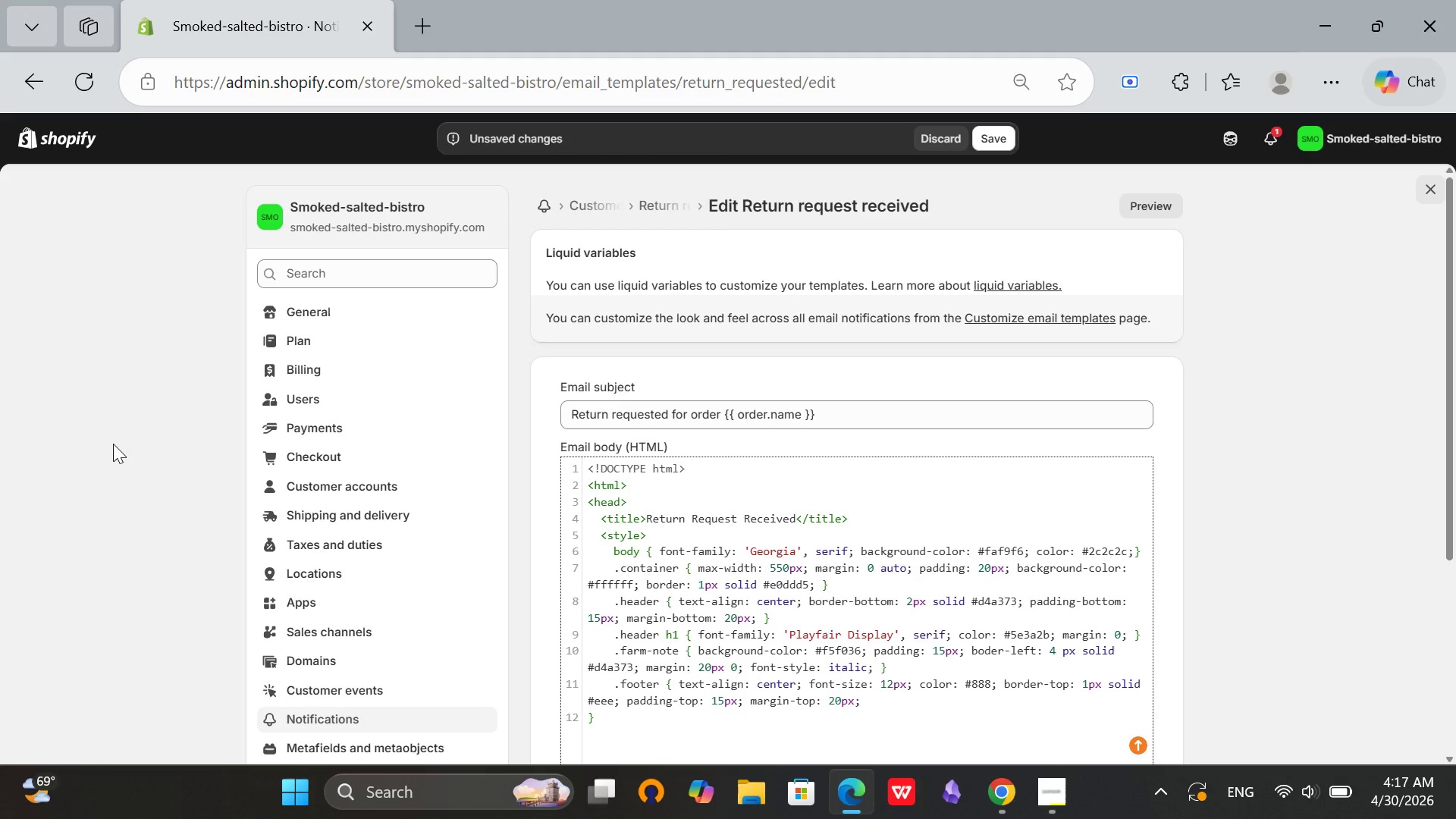 
key(Backspace)
 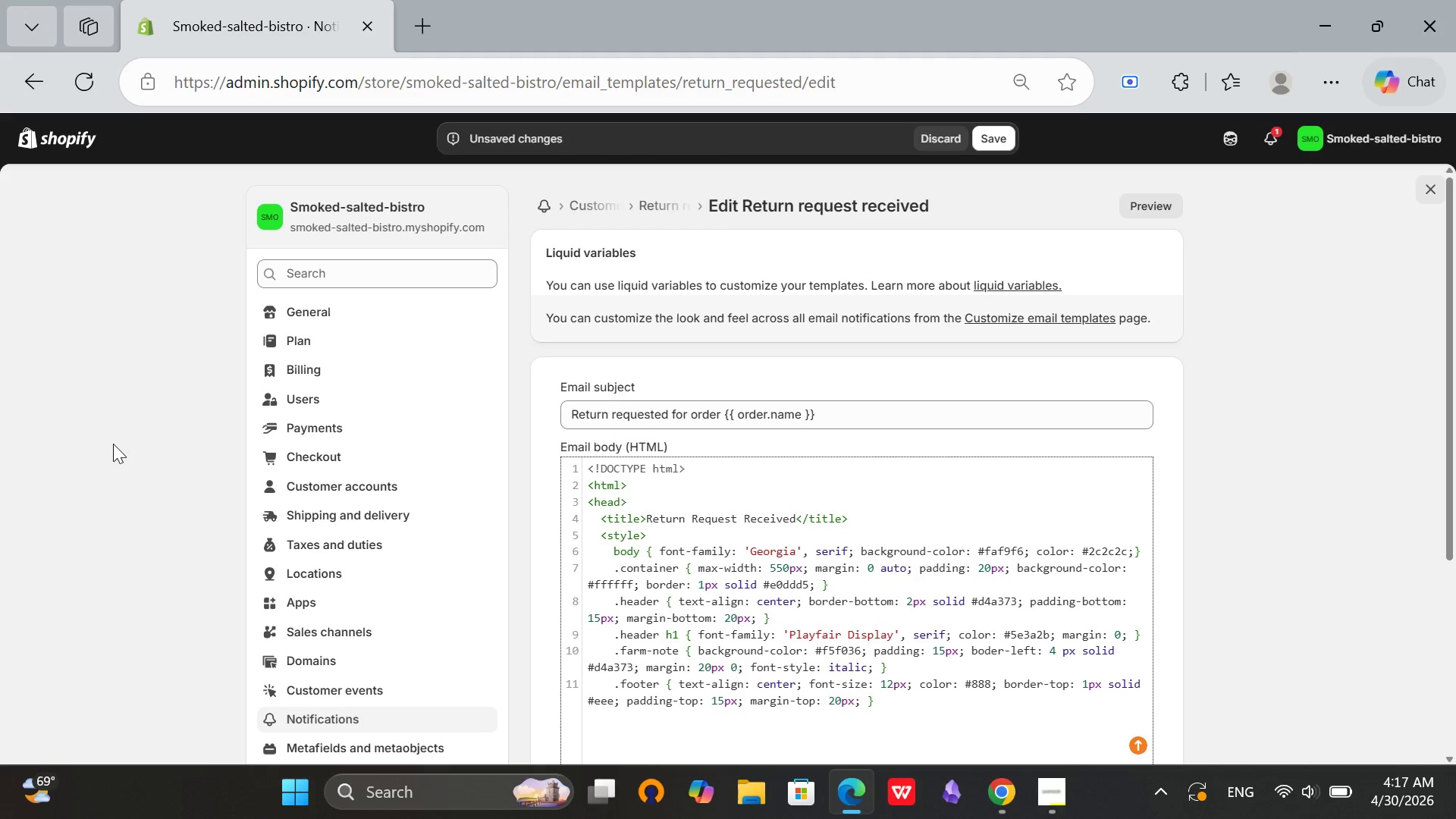 
key(Backspace)
 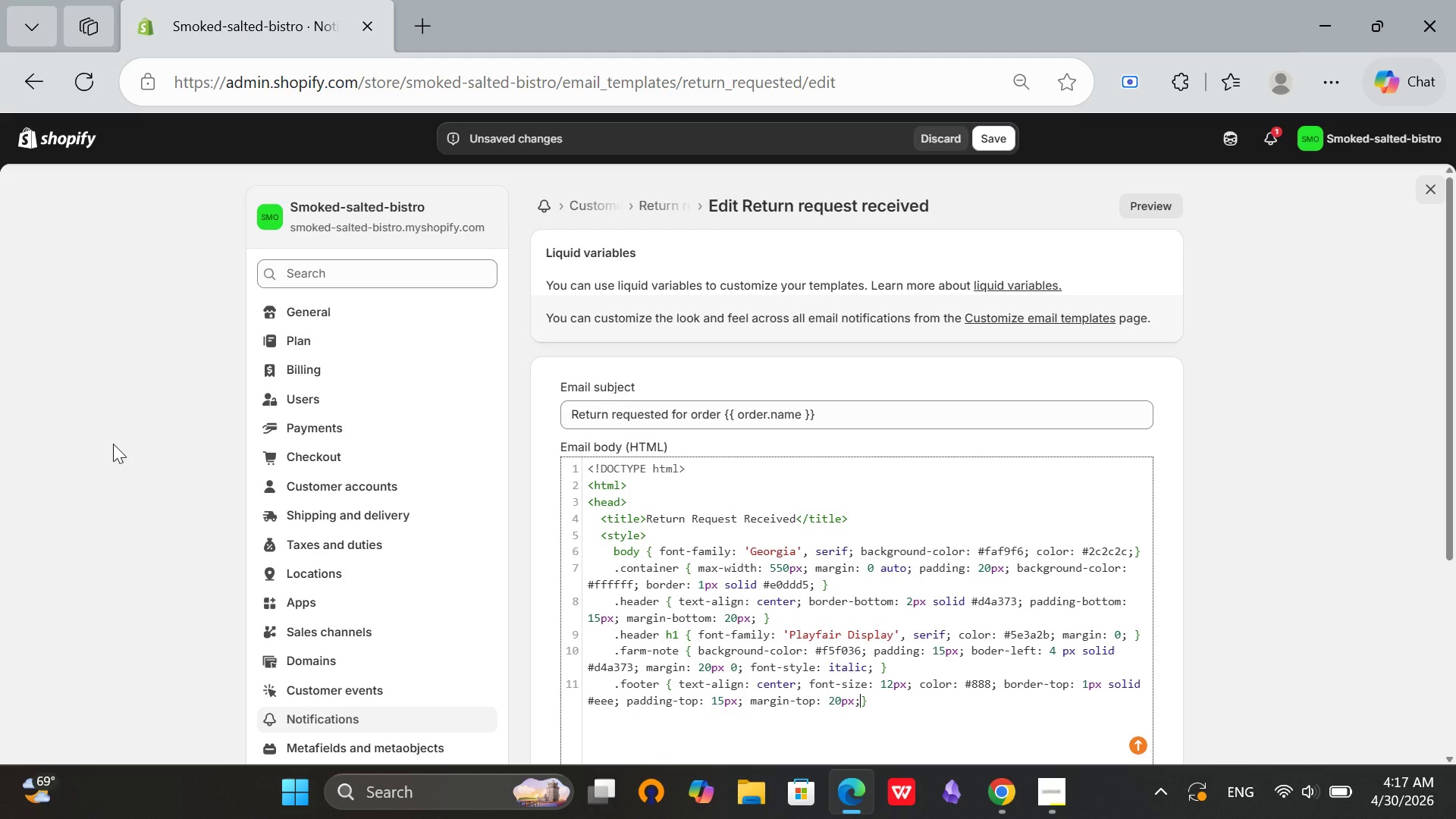 
key(Space)
 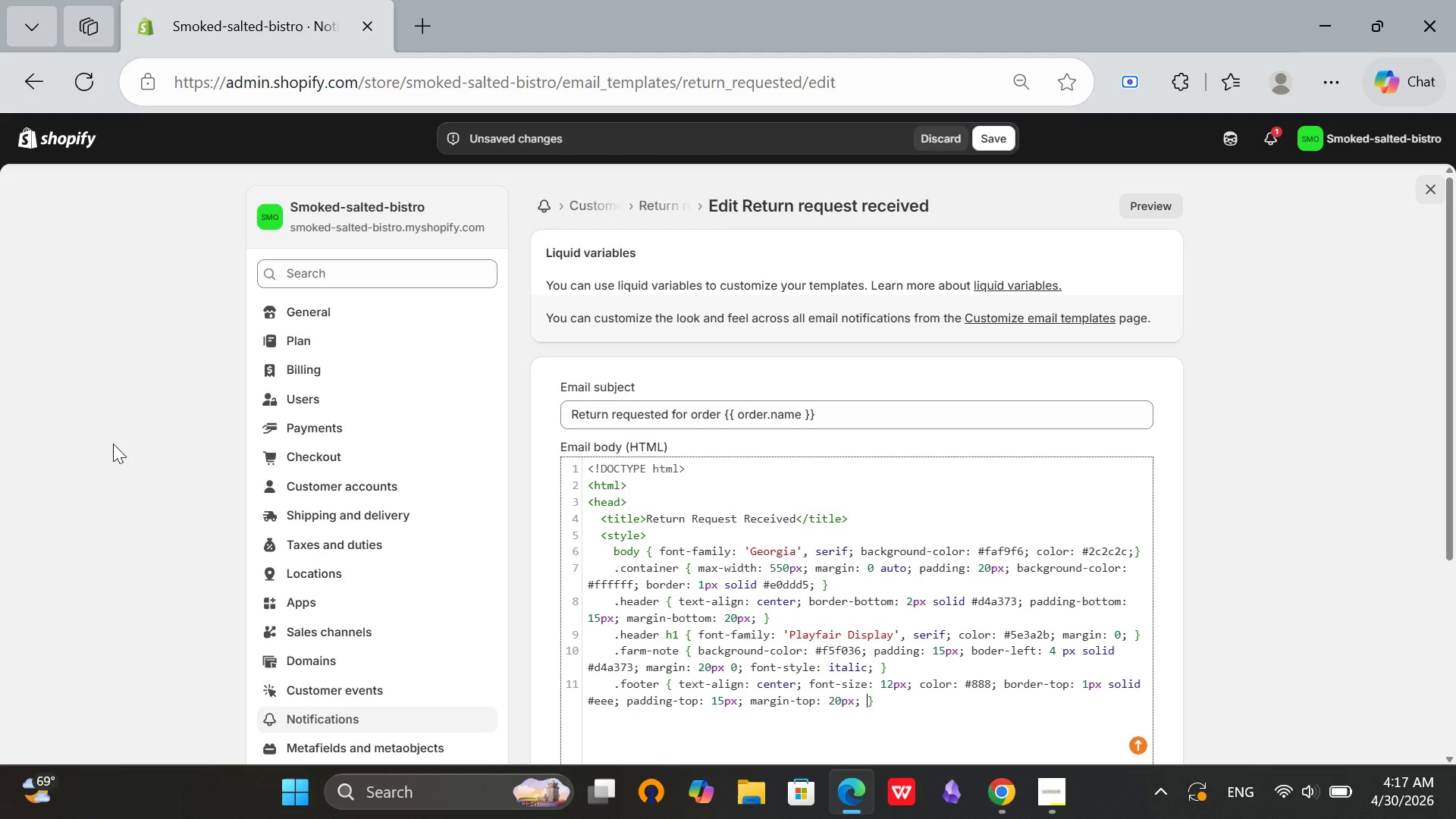 
key(ArrowRight)
 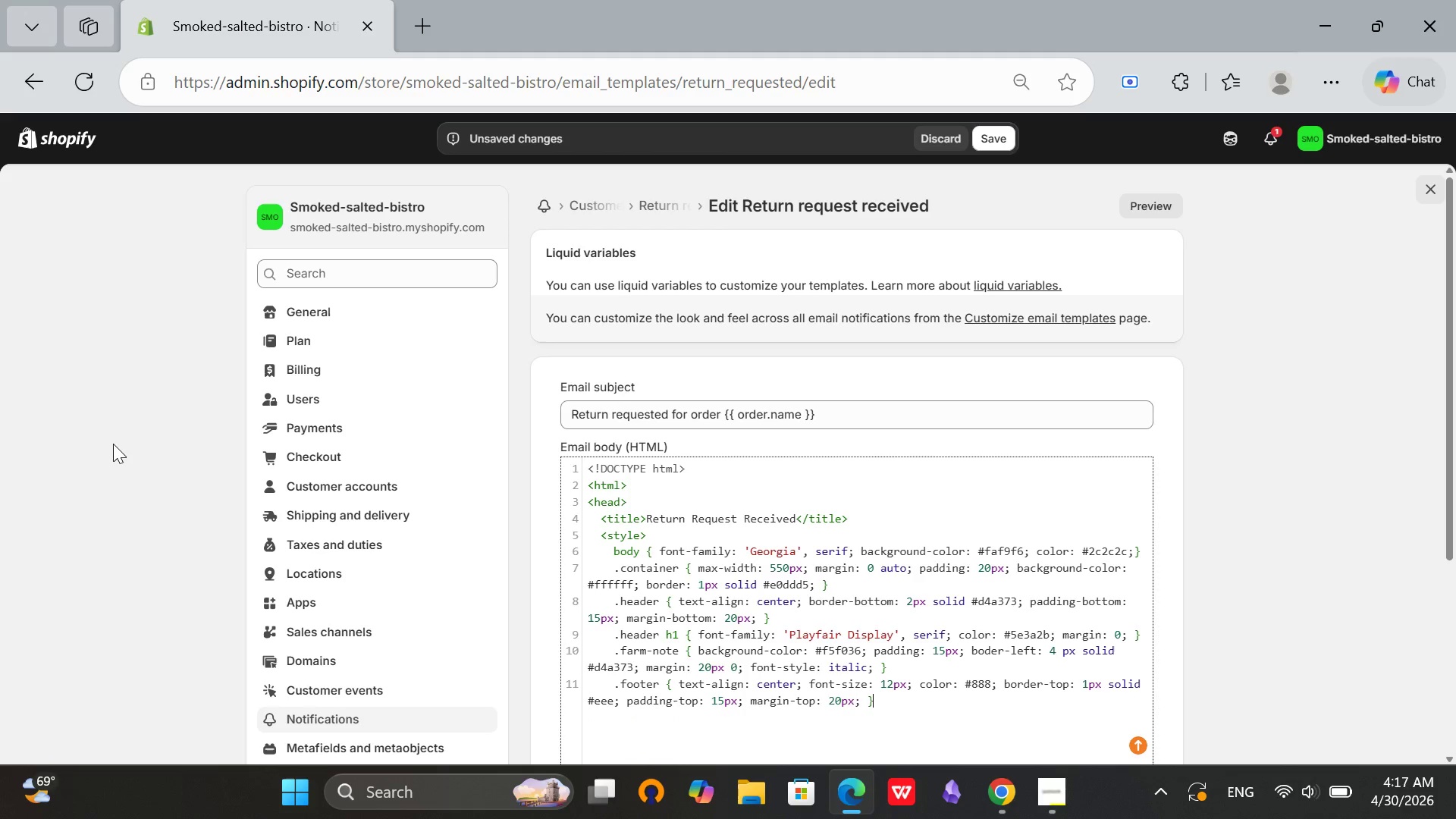 
key(Enter)
 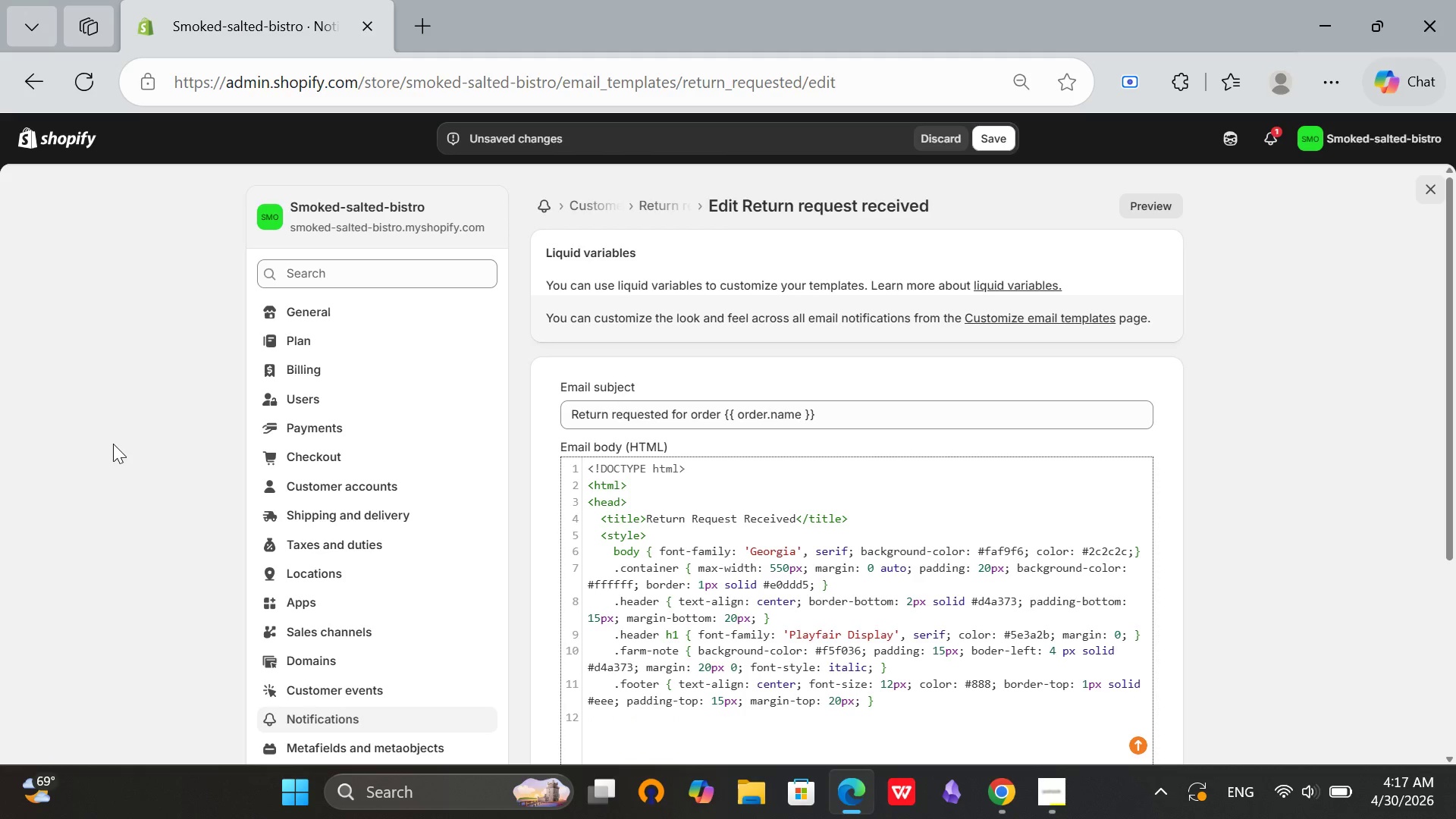 
type(<)
key(Backspace)
key(Backspace)
type(</style>)
 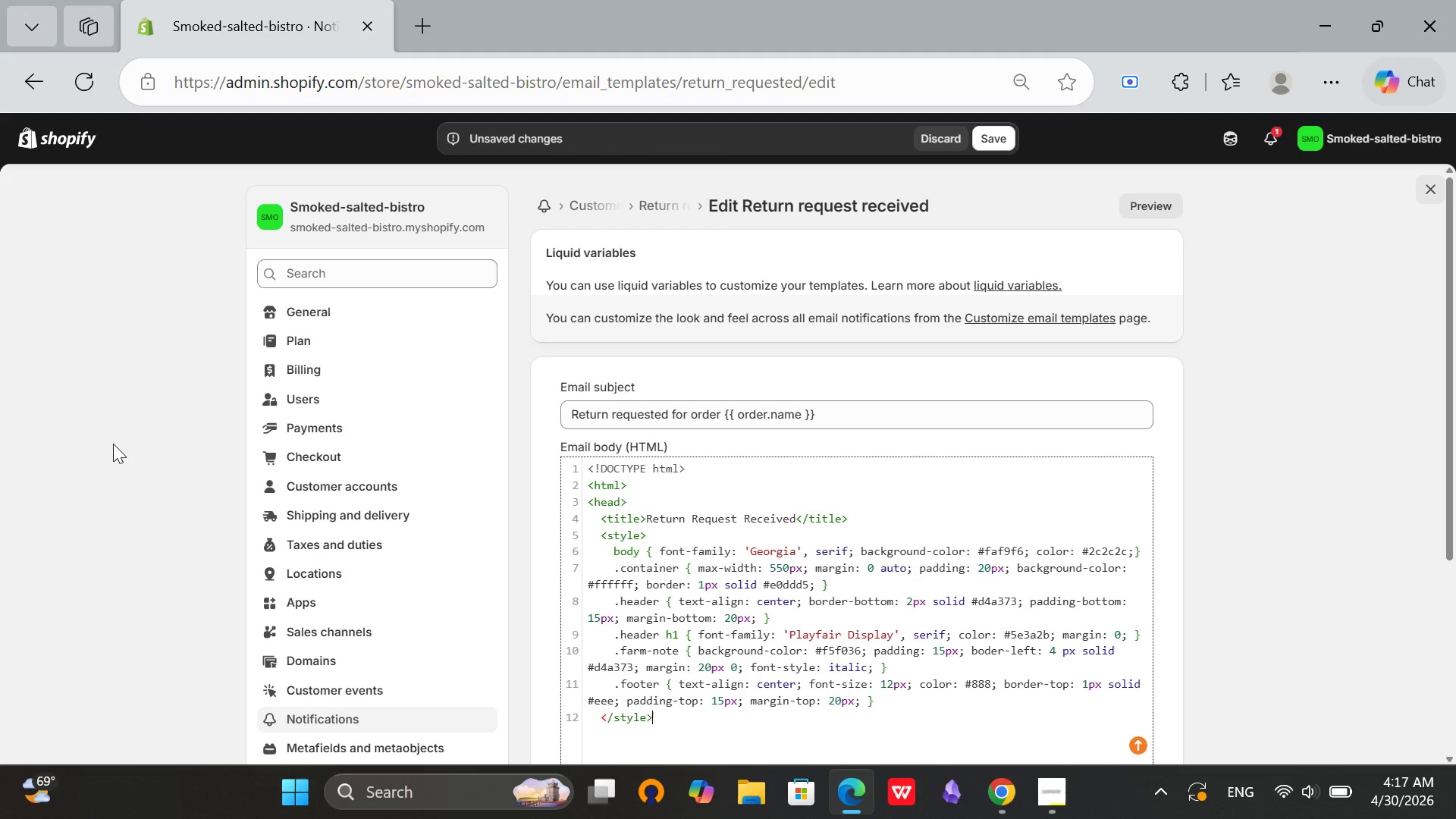 
key(Enter)
 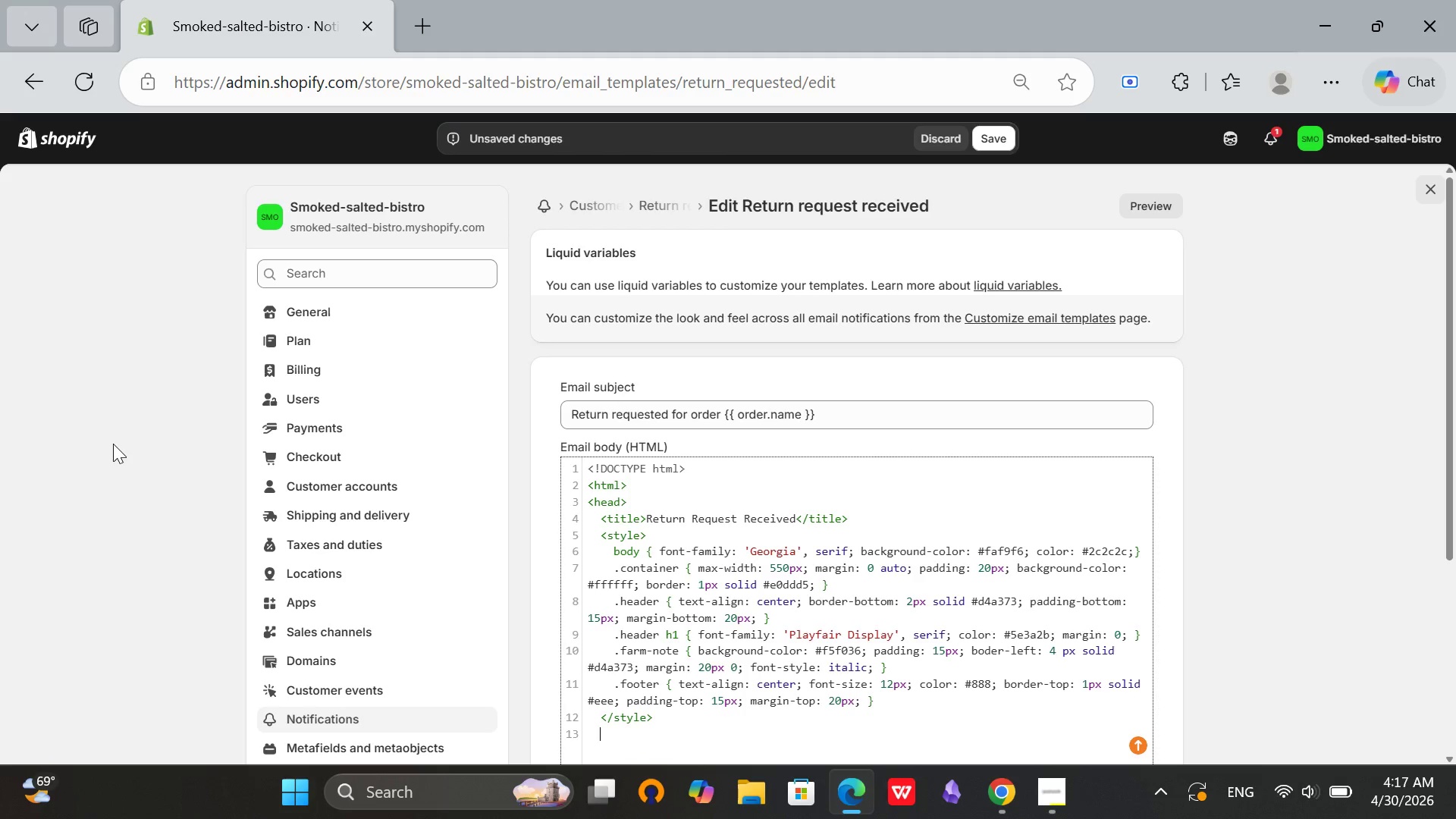 
key(Backspace)
type(</head>)
 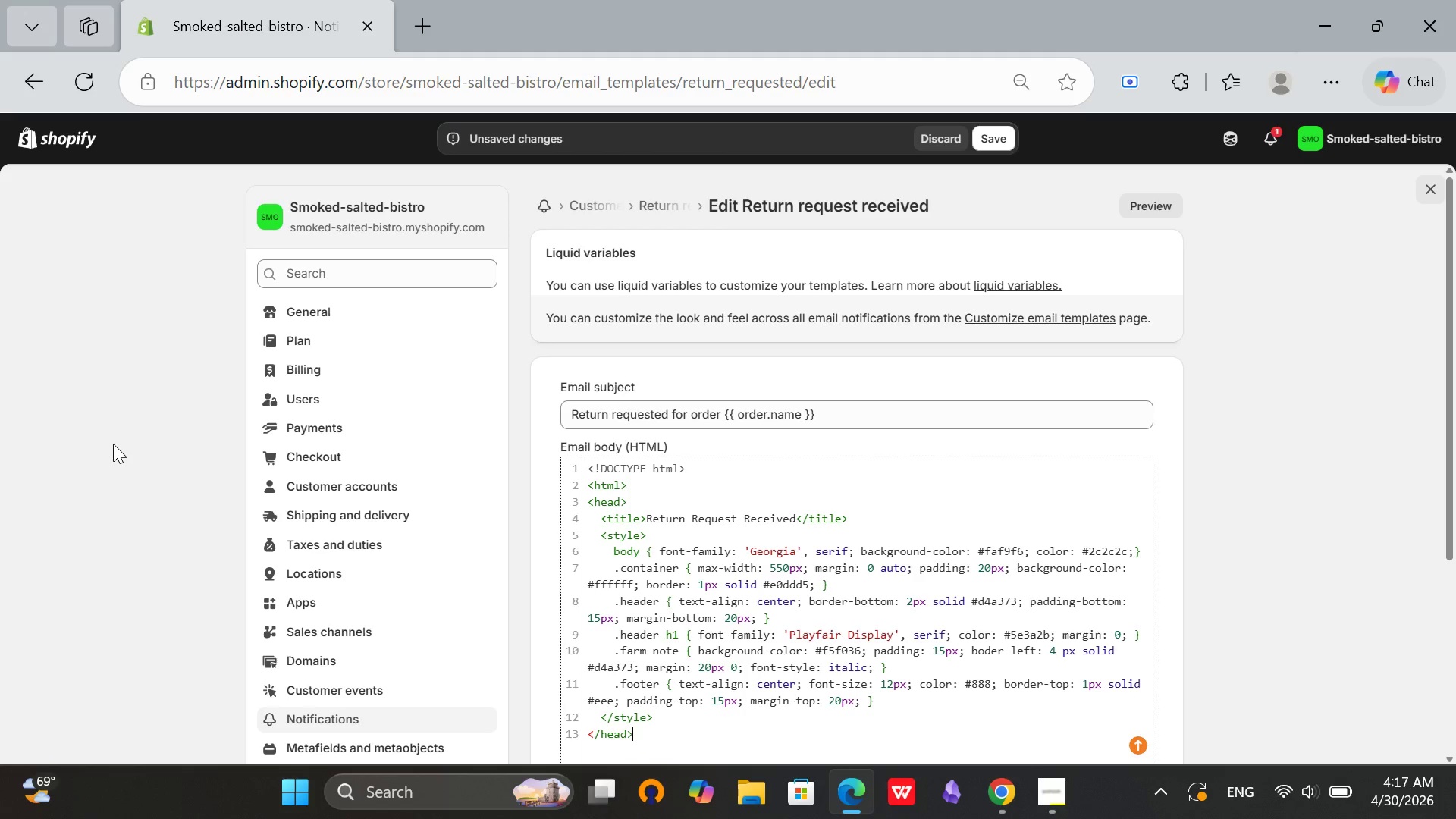 
key(Enter)
 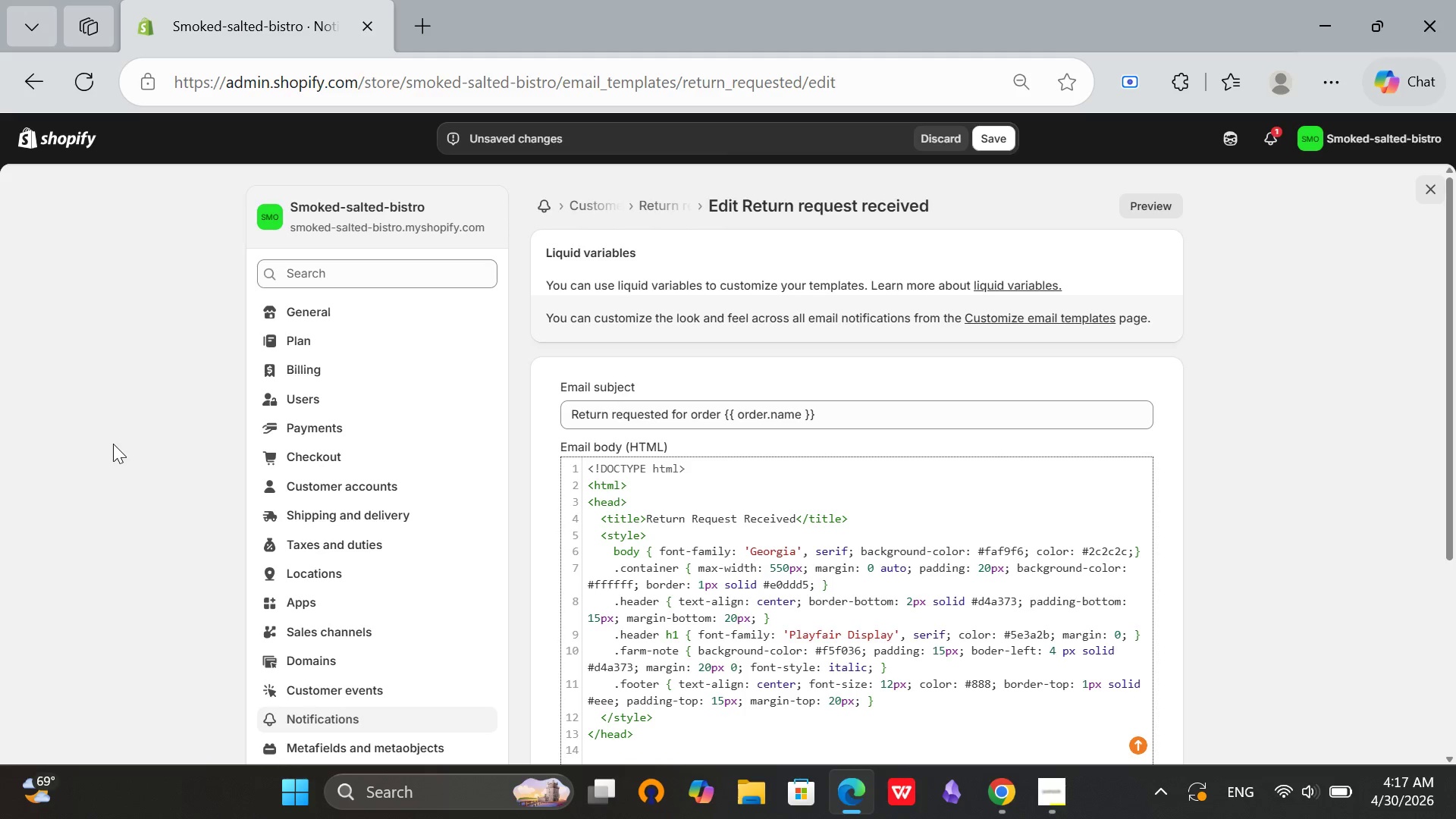 
type(<body>)
 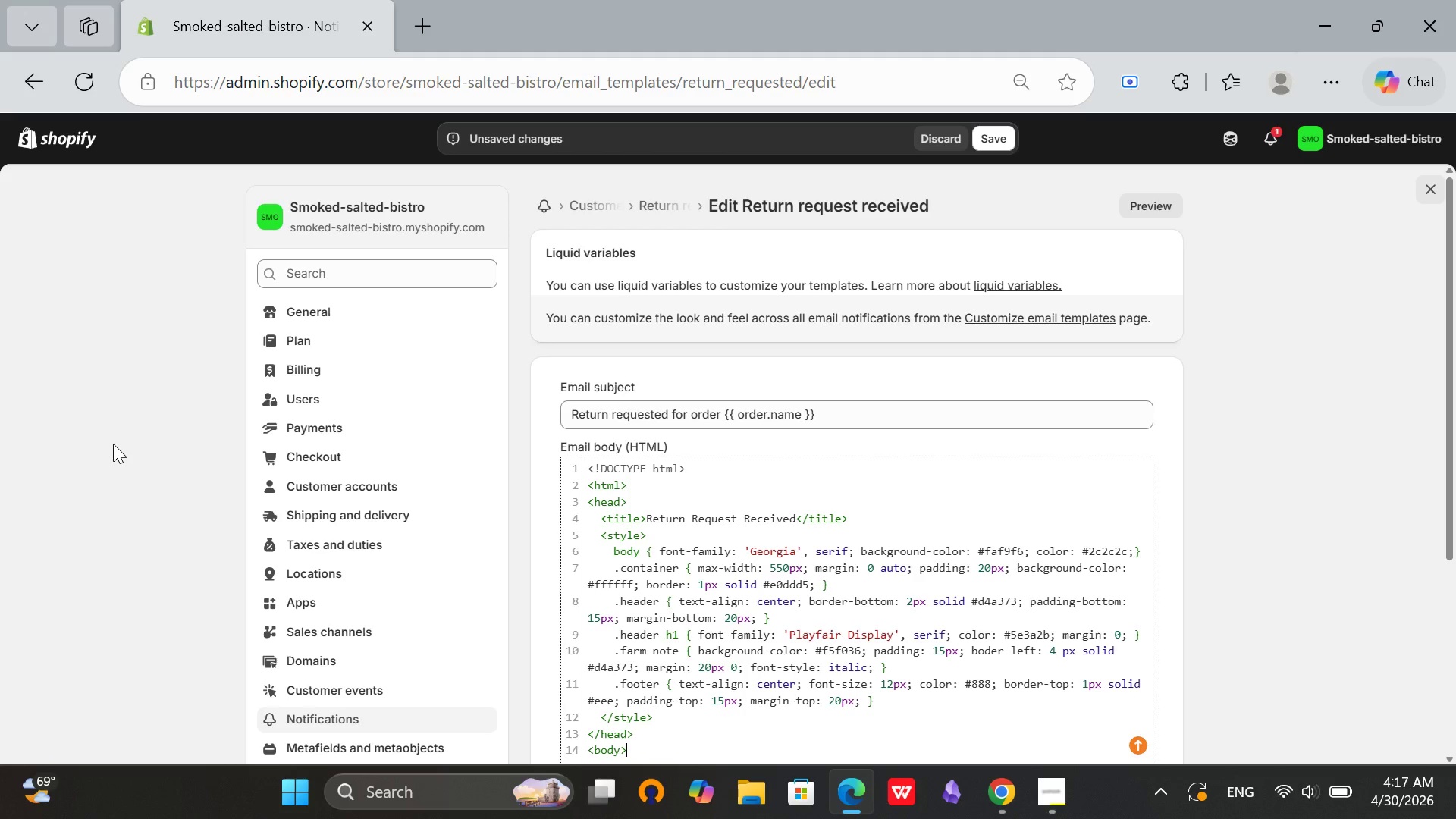 
scroll: coordinate [196, 375], scroll_direction: none, amount: 0.0
 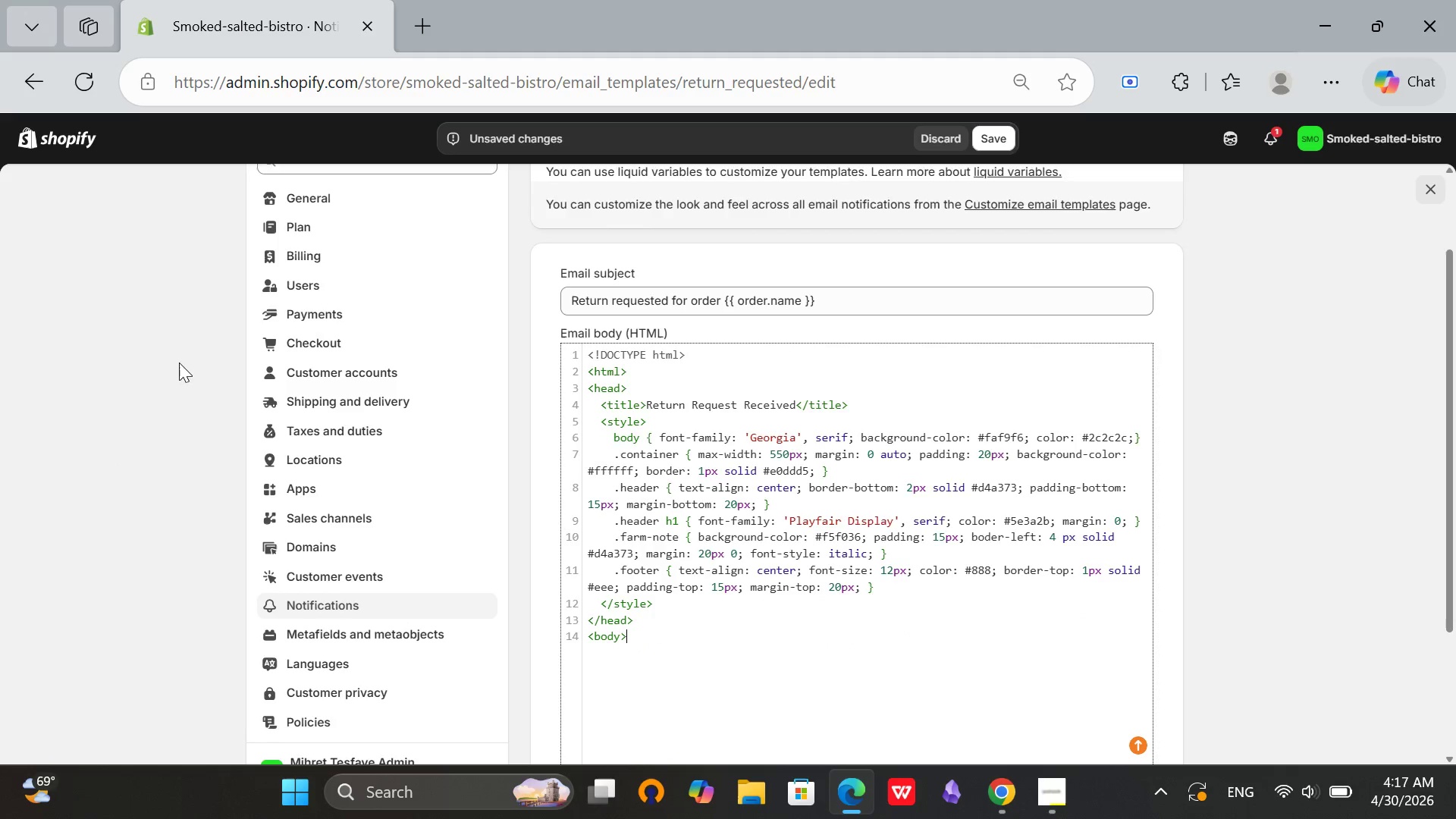 
scroll: coordinate [179, 362], scroll_direction: down, amount: 1.0
 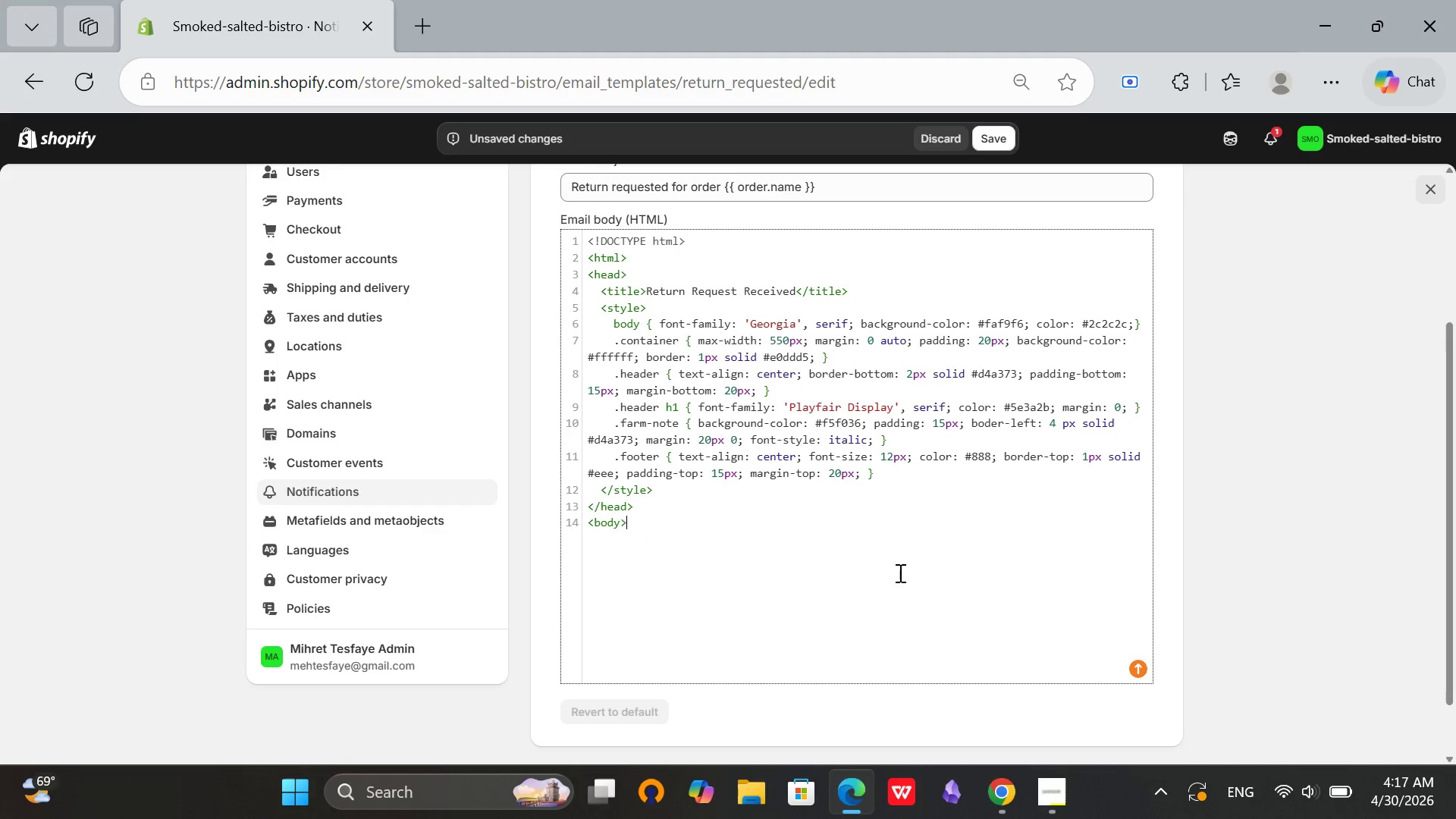 
wait(5.98)
 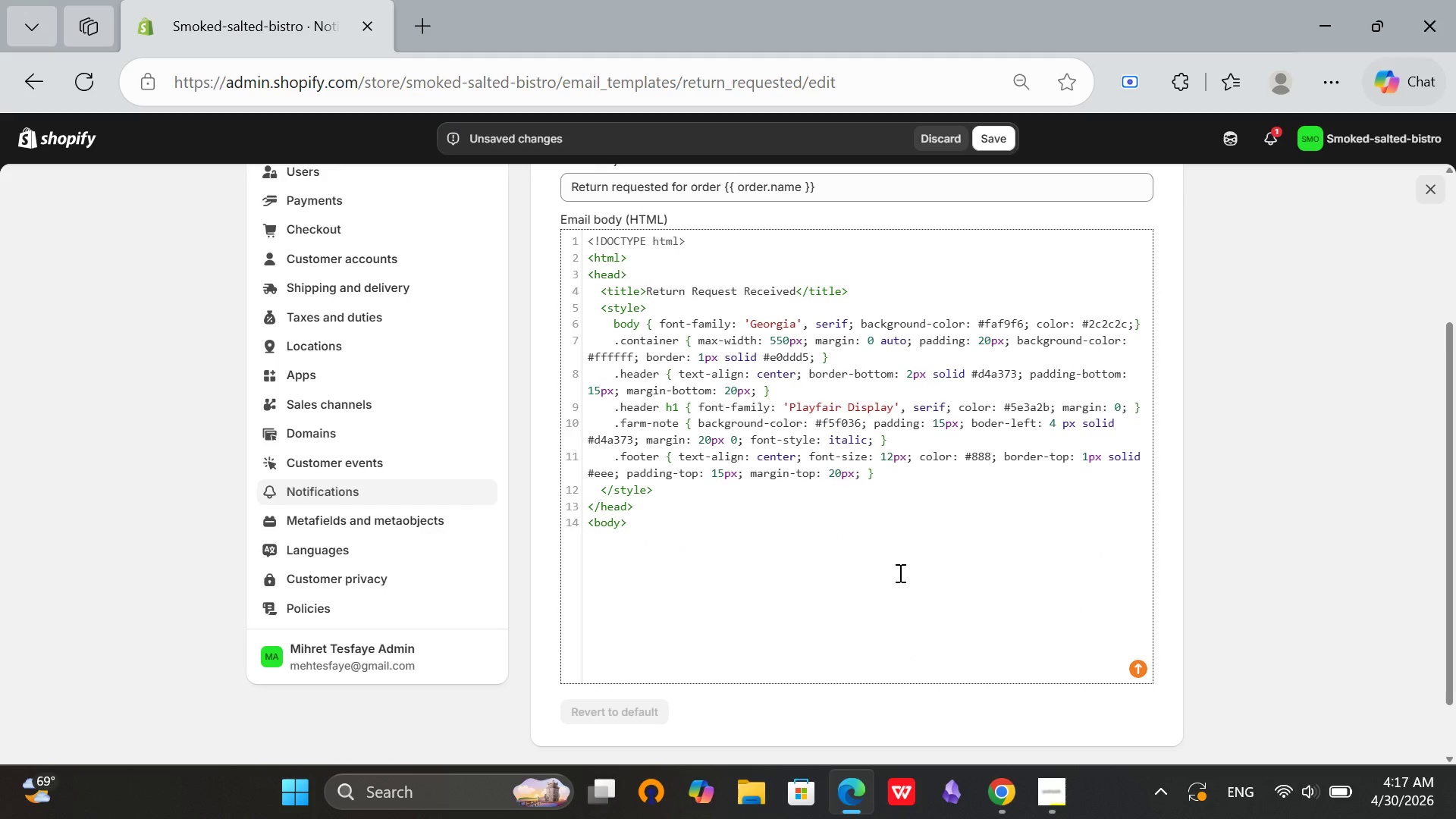 
key(Shift+ShiftRight)
 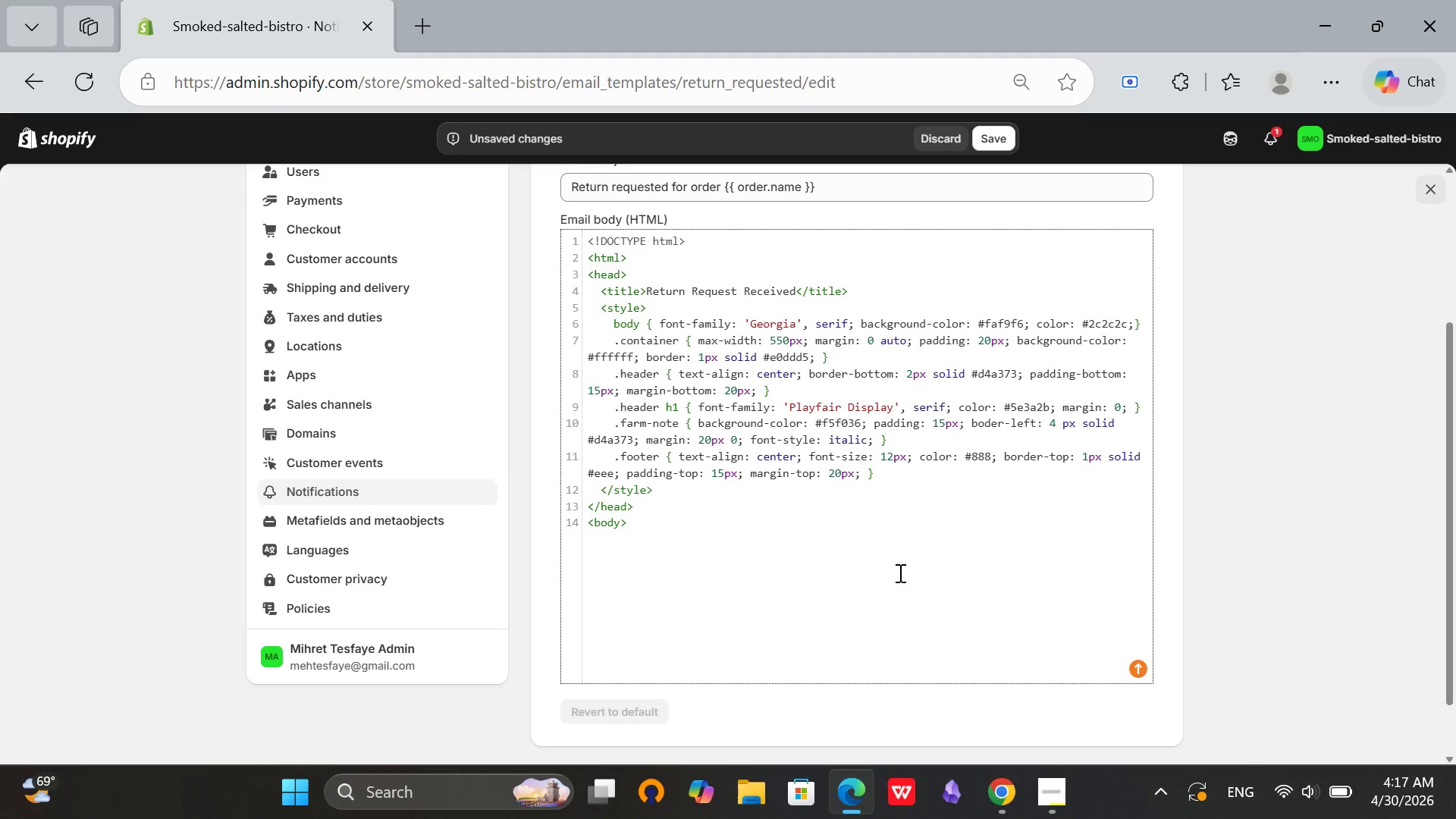 
key(Enter)
 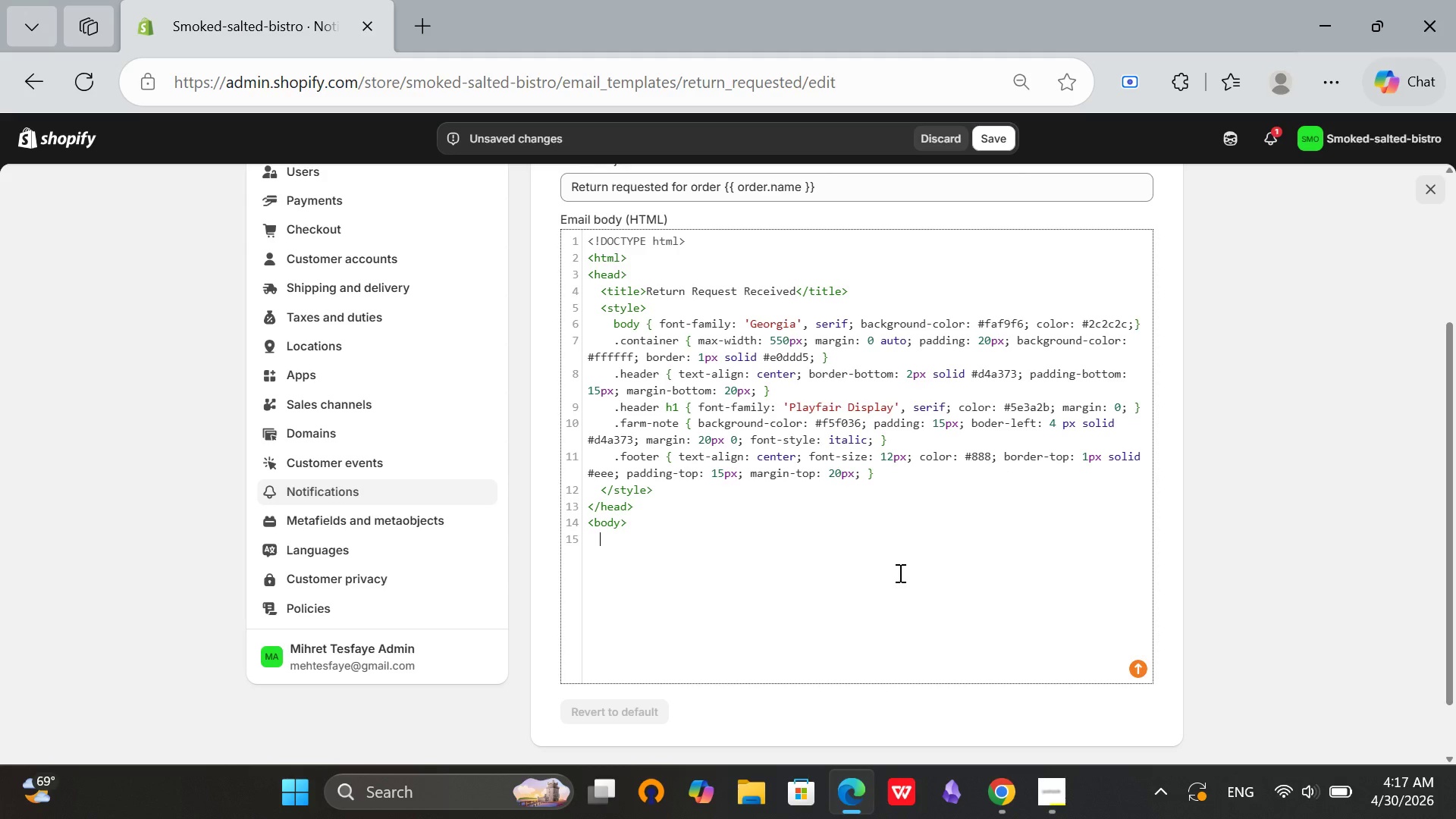 
type(<div class)
key(Backspace)
key(Backspace)
key(Backspace)
key(Backspace)
key(Backspace)
key(Backspace)
key(Backspace)
key(Backspace)
key(Backspace)
 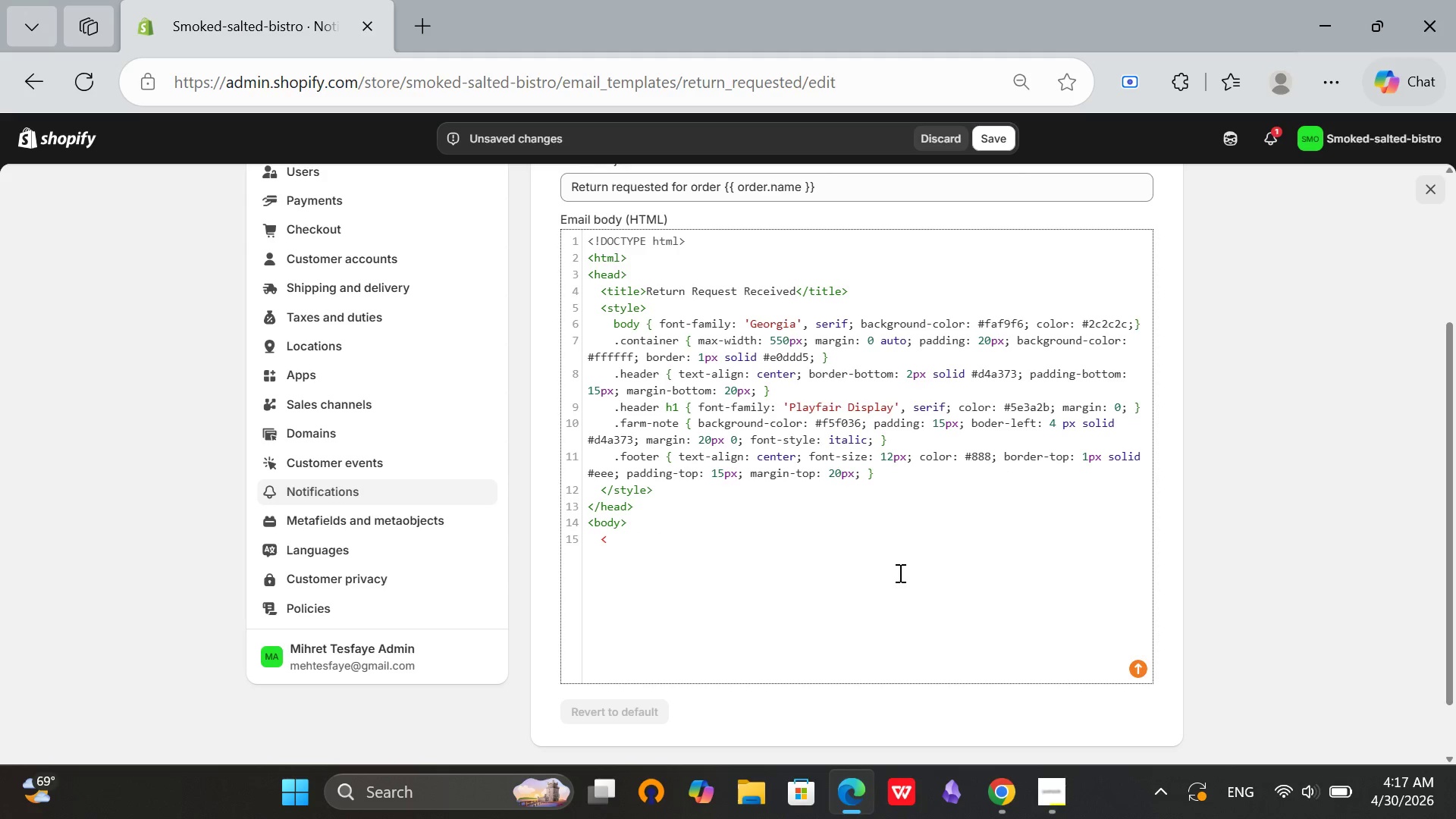 
wait(7.39)
 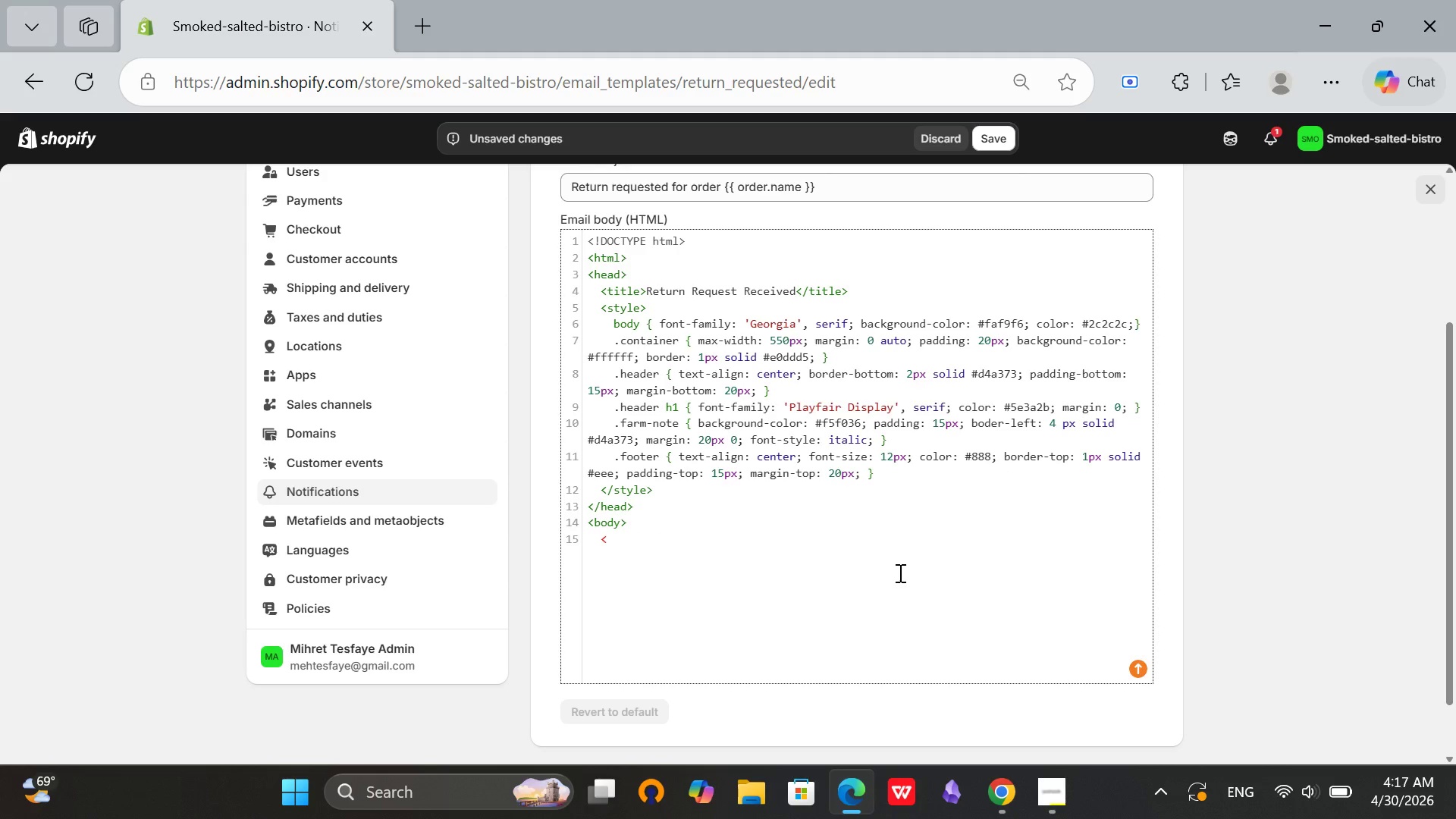 
type(div class+)
key(Backspace)
type(="conrain)
key(Backspace)
key(Backspace)
key(Backspace)
key(Backspace)
type(tainer)
 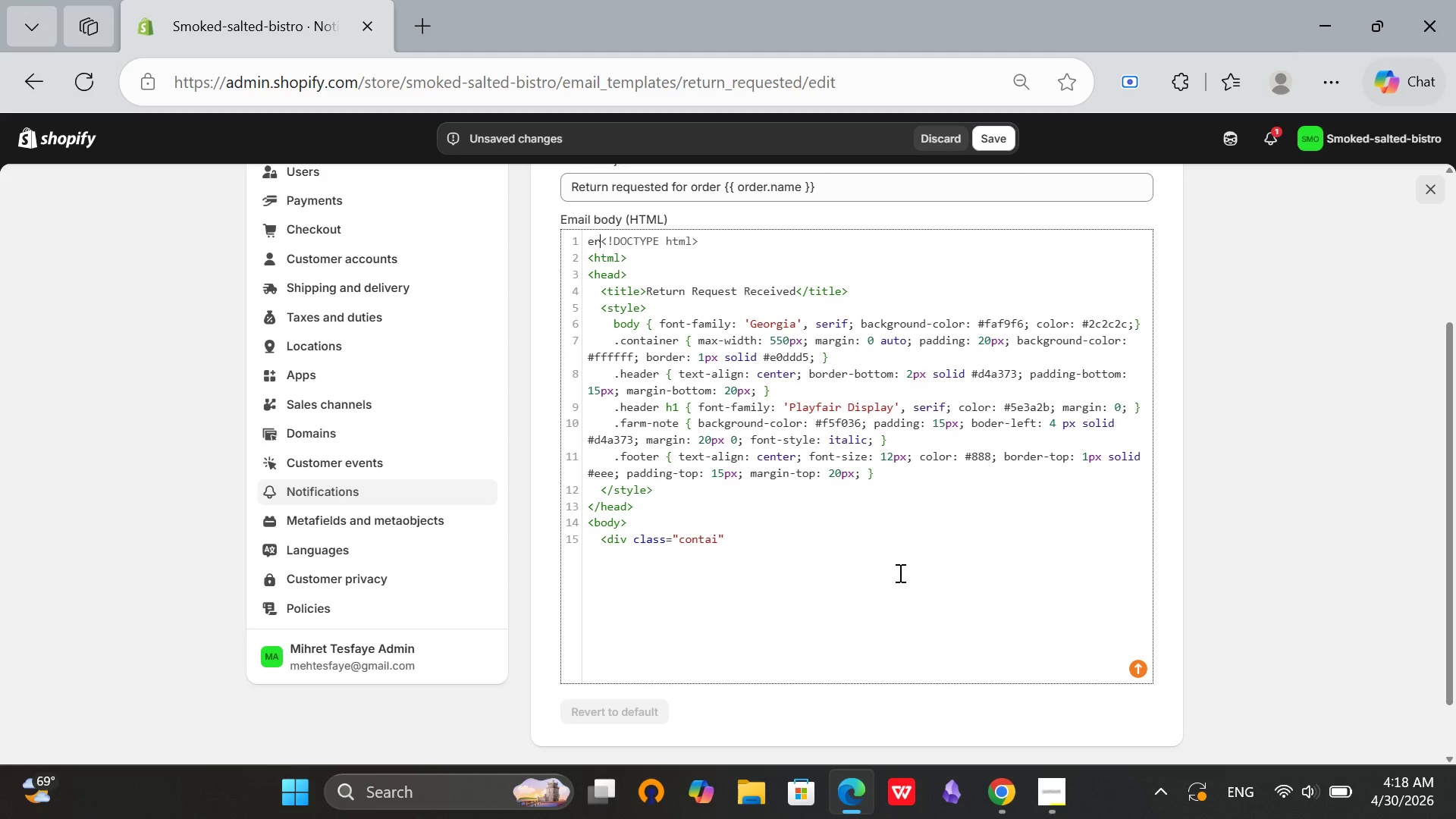 
wait(19.12)
 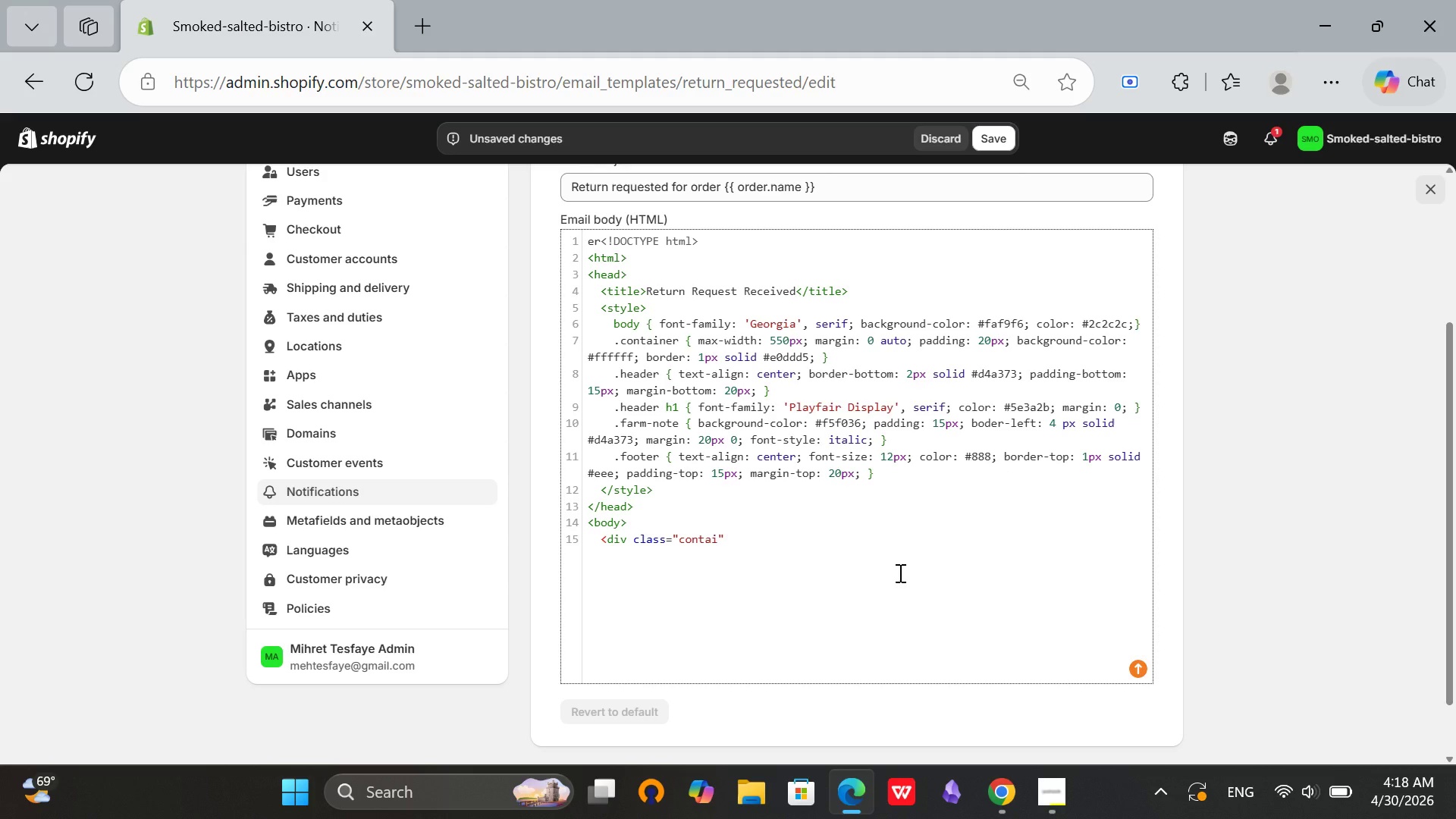 
type(ner)
 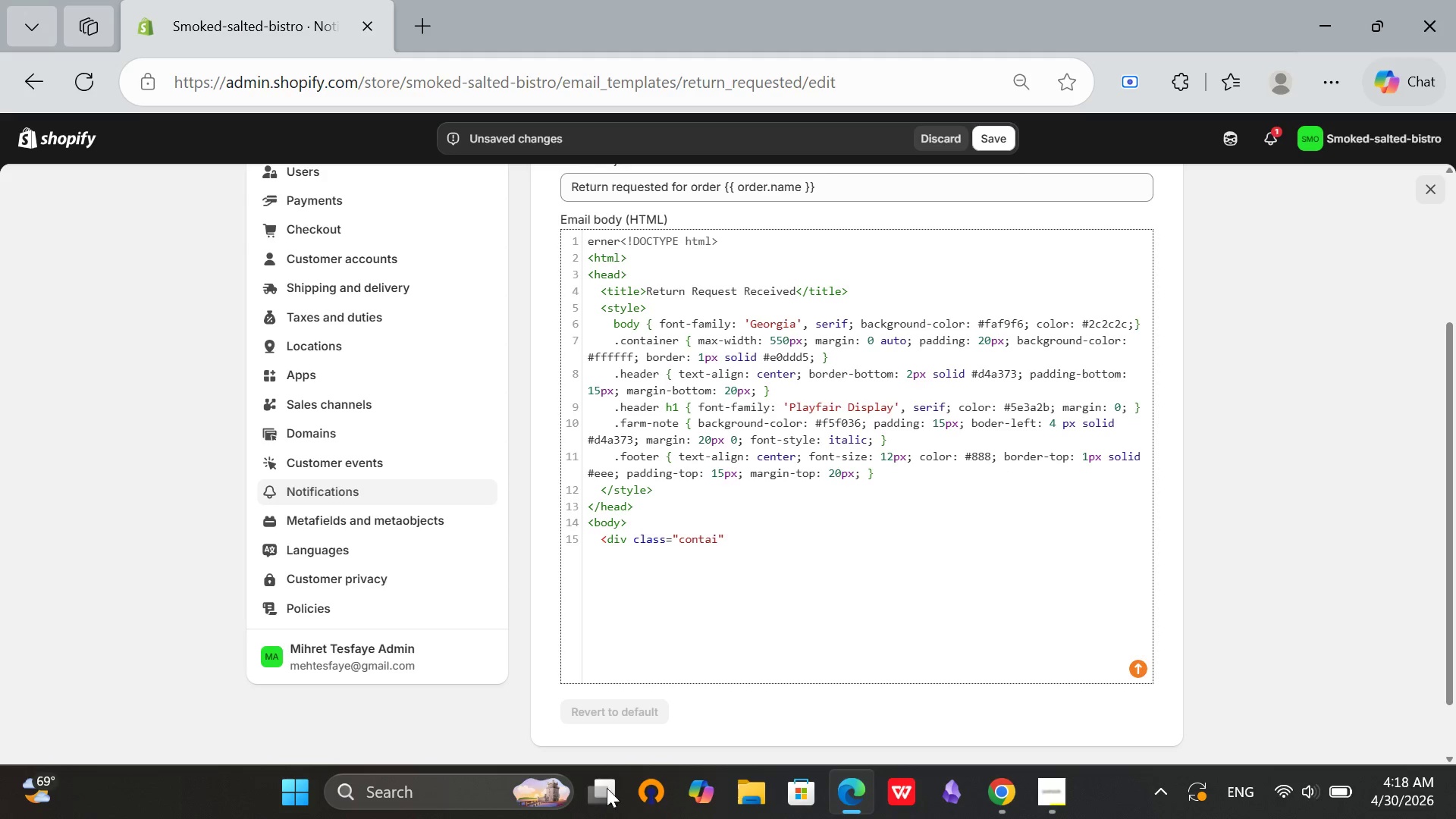 
left_click([720, 538])
 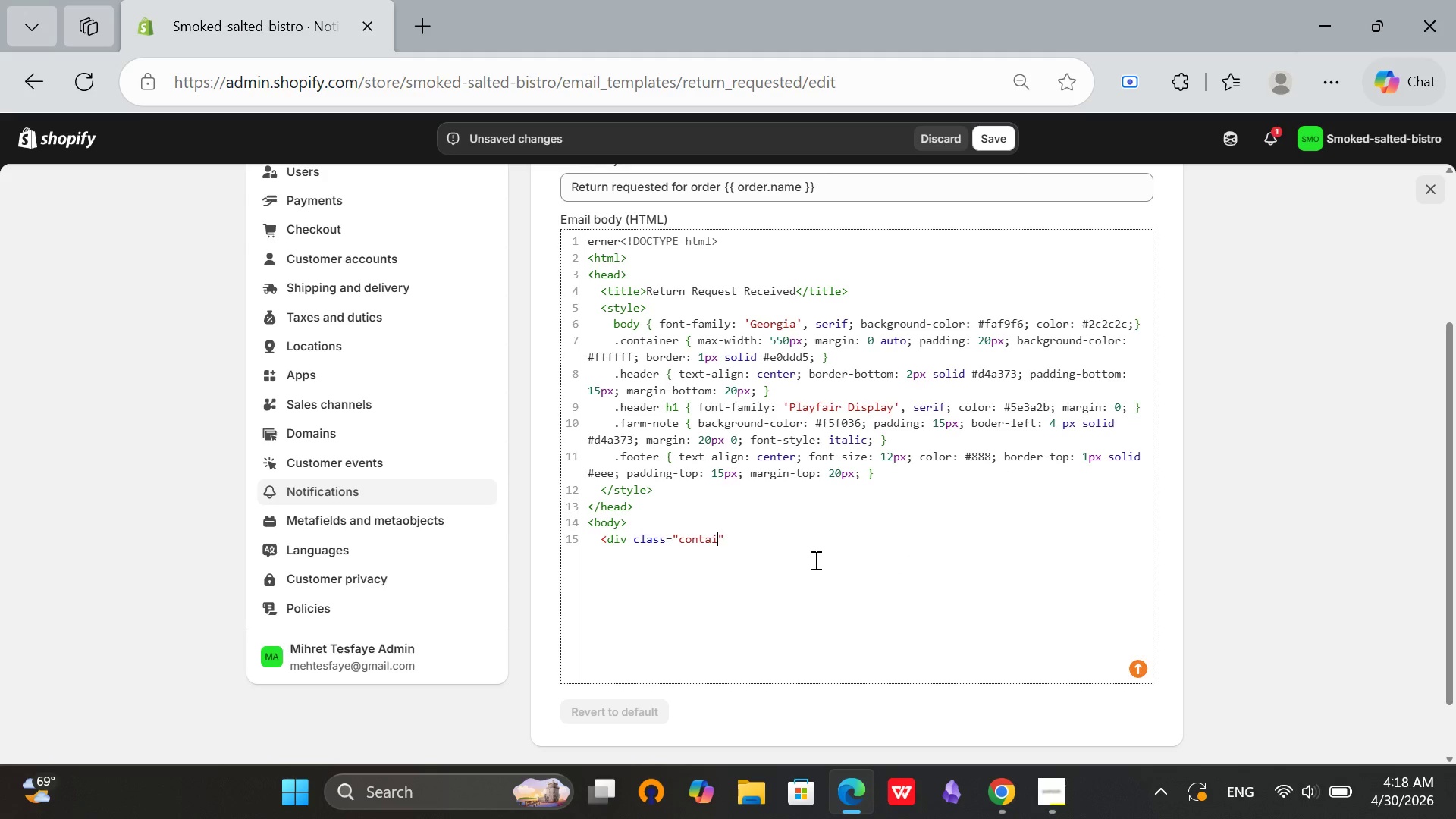 
type(ner)
 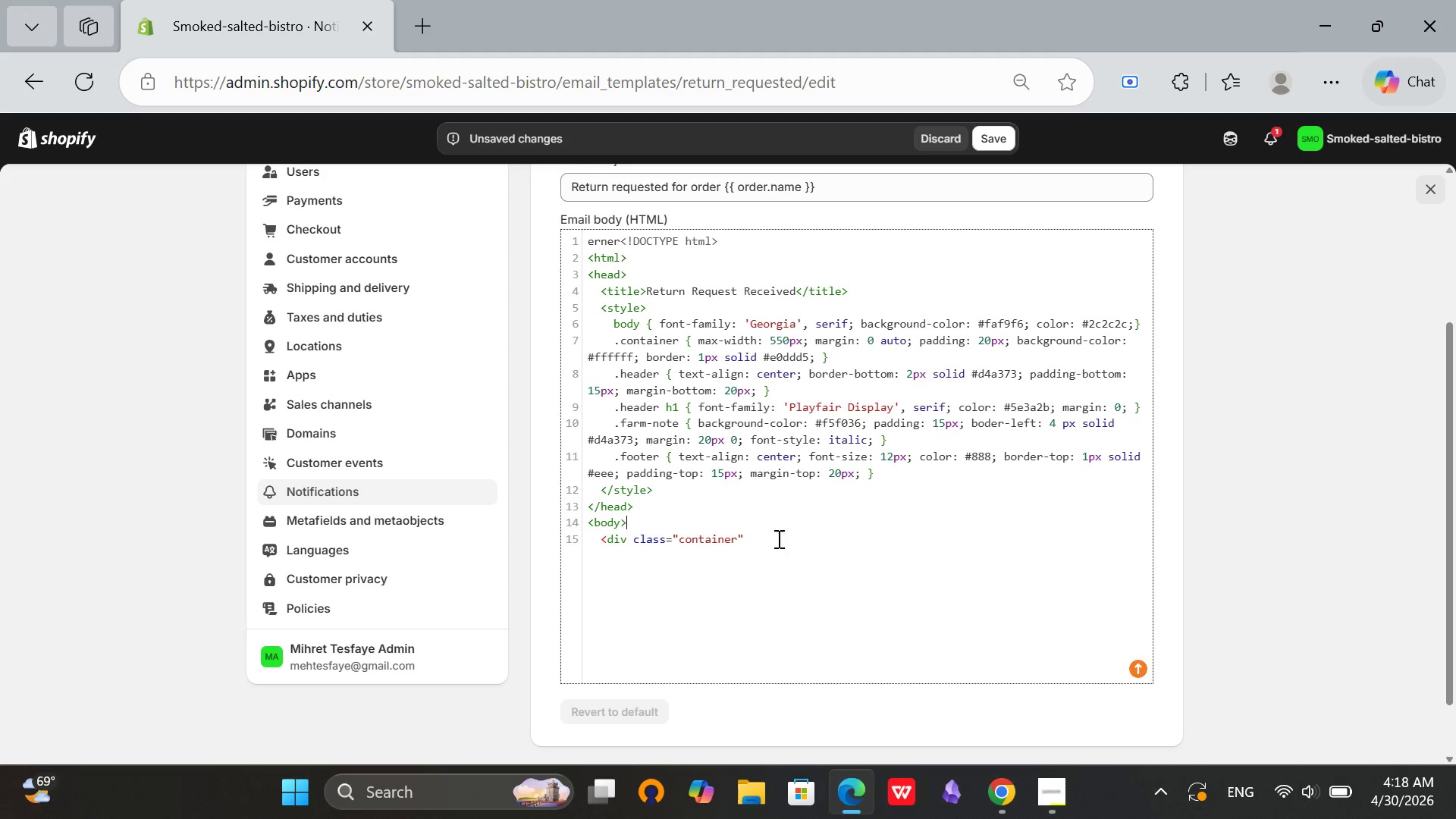 
left_click([764, 535])
 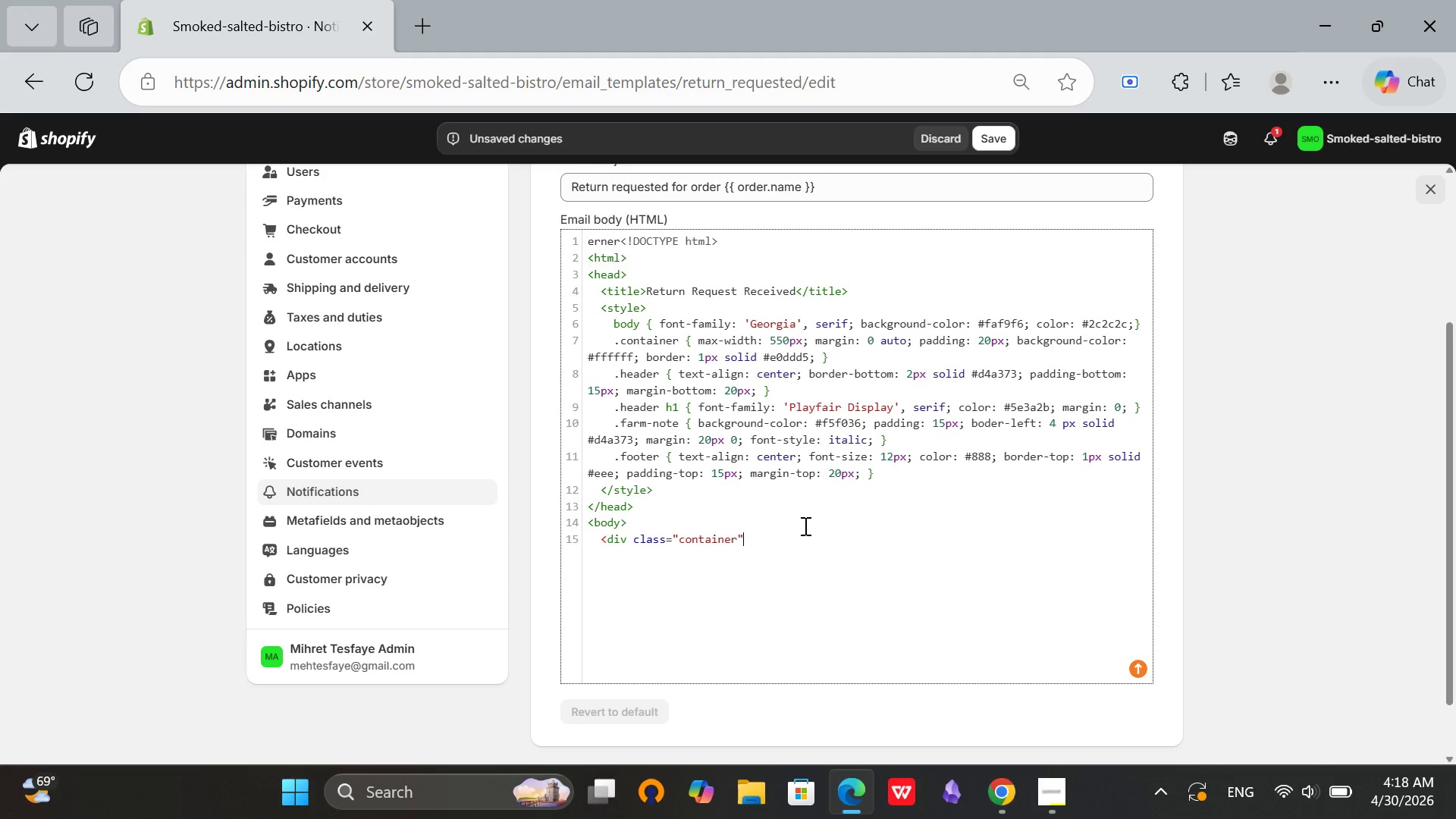 
key(Shift+ShiftRight)
 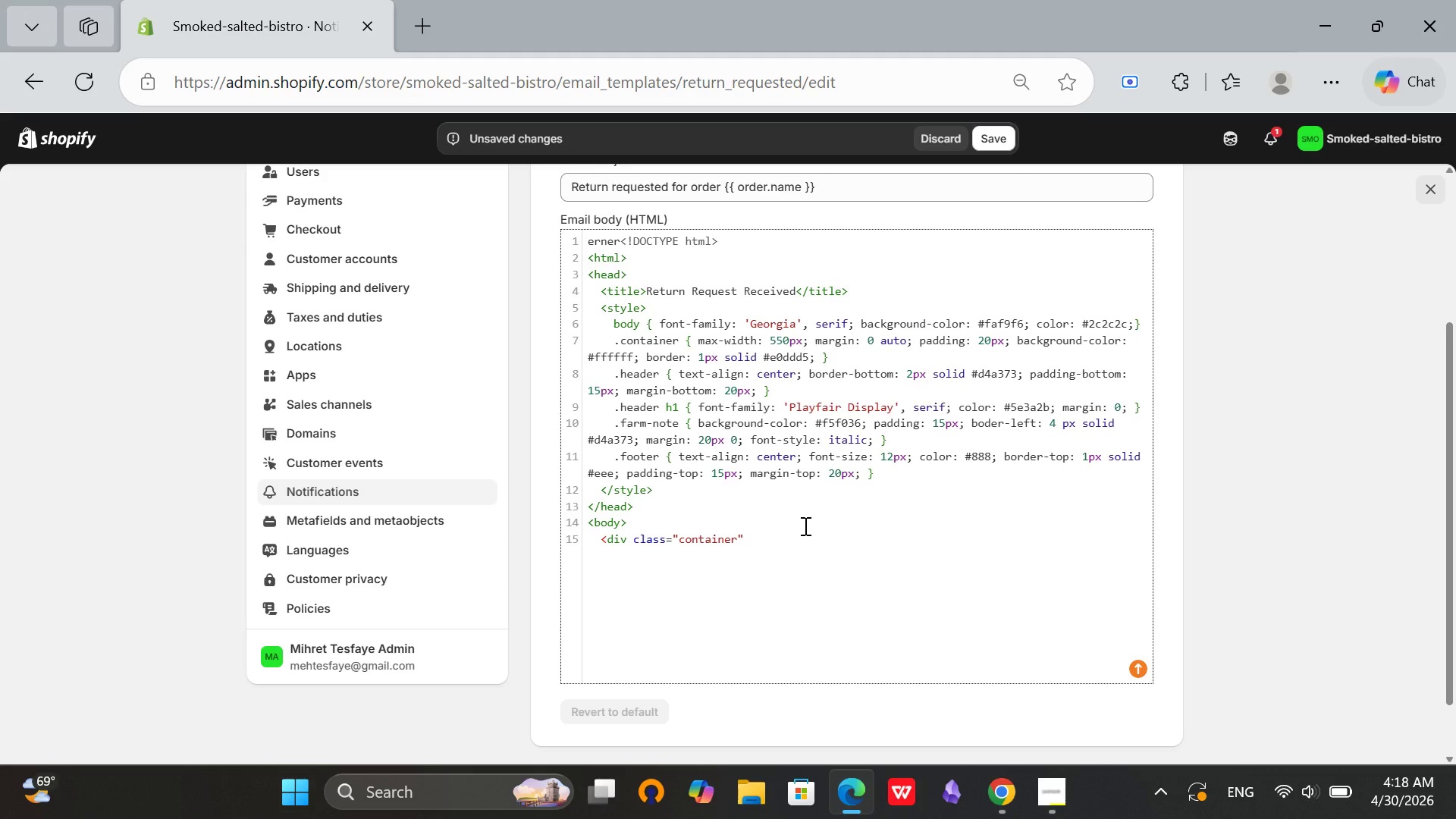 
key(Shift+Period)
 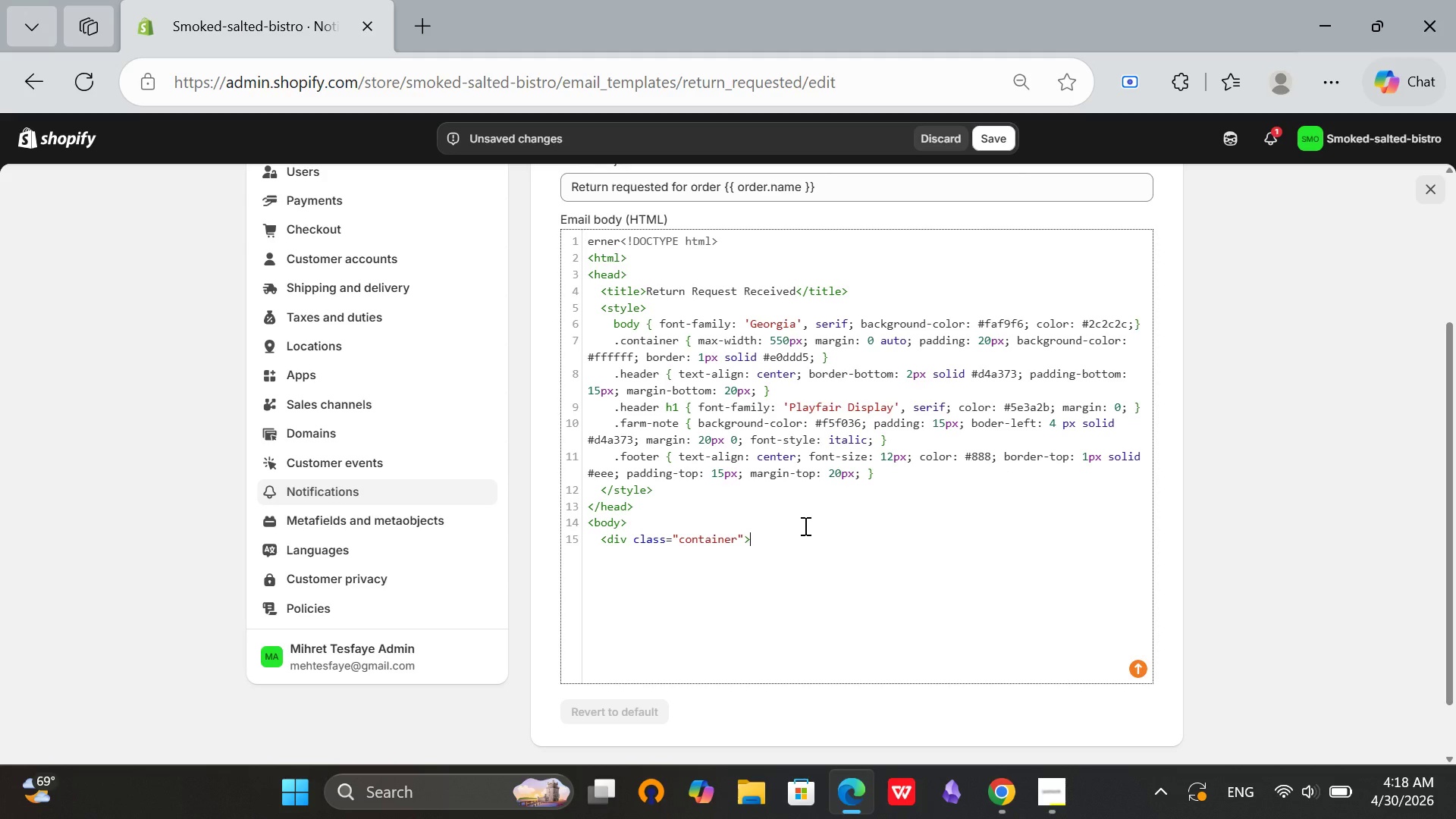 
key(Enter)
 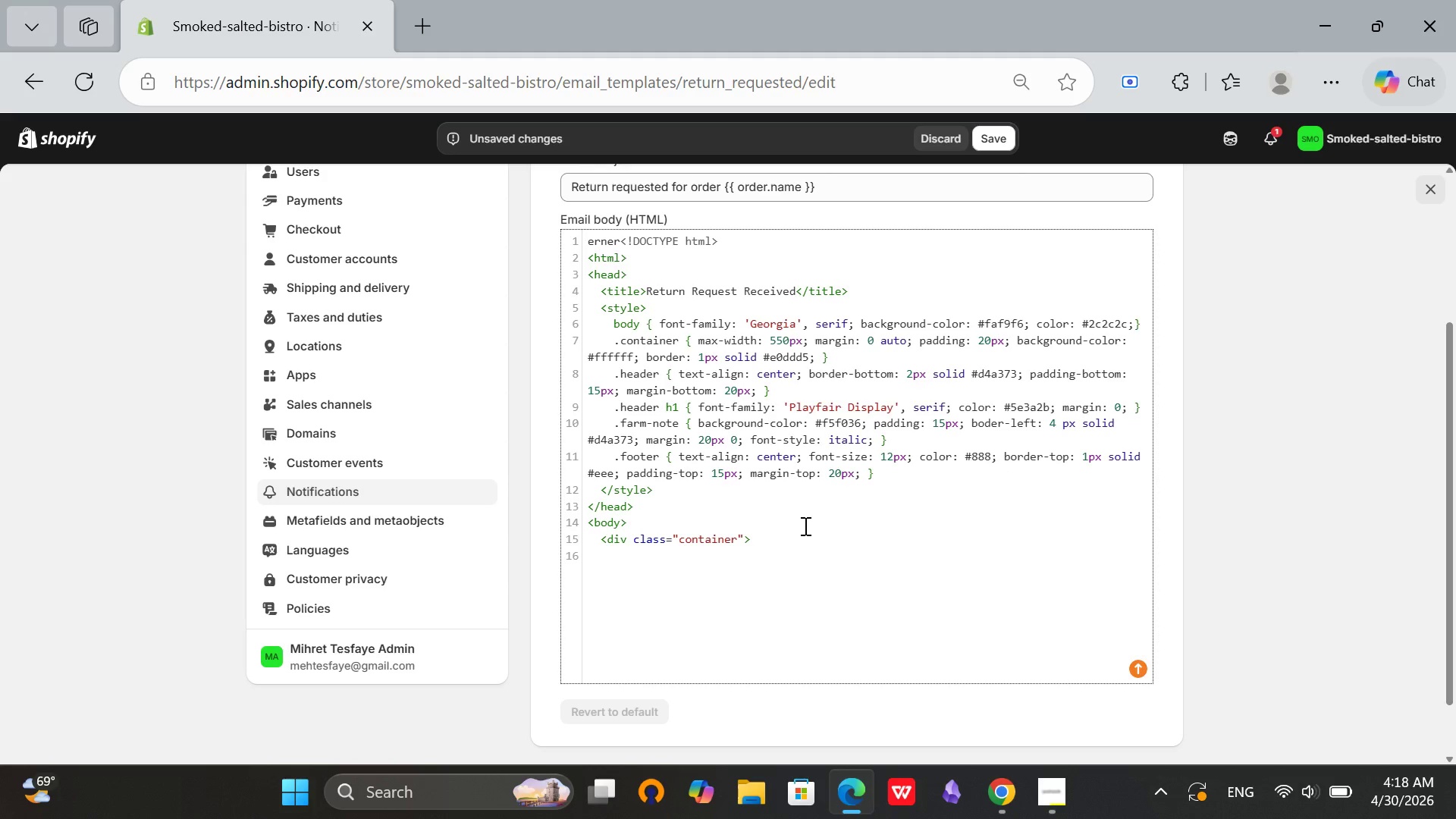 
type(<div class)
 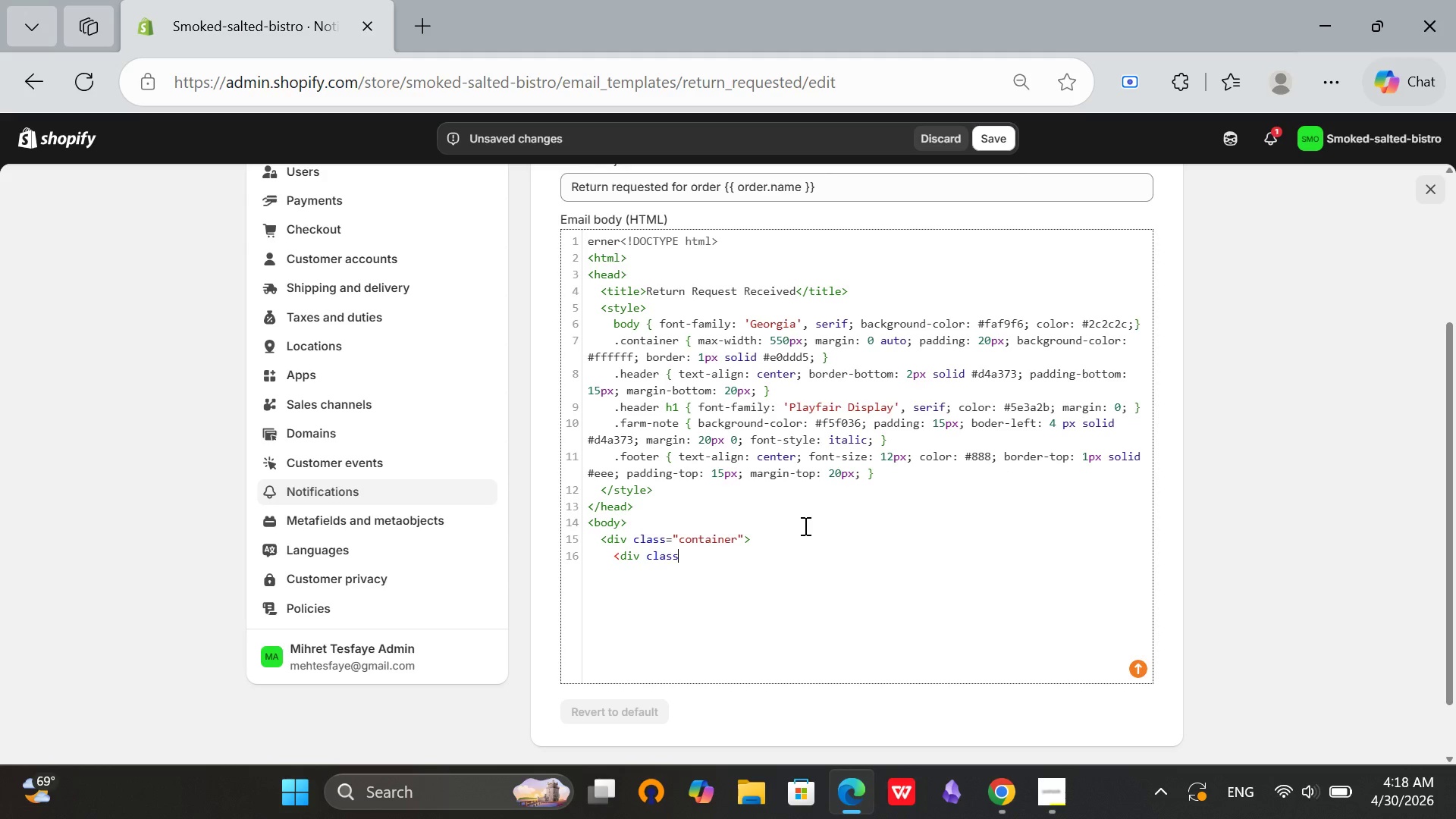 
type([Mute][Mute]="header)
 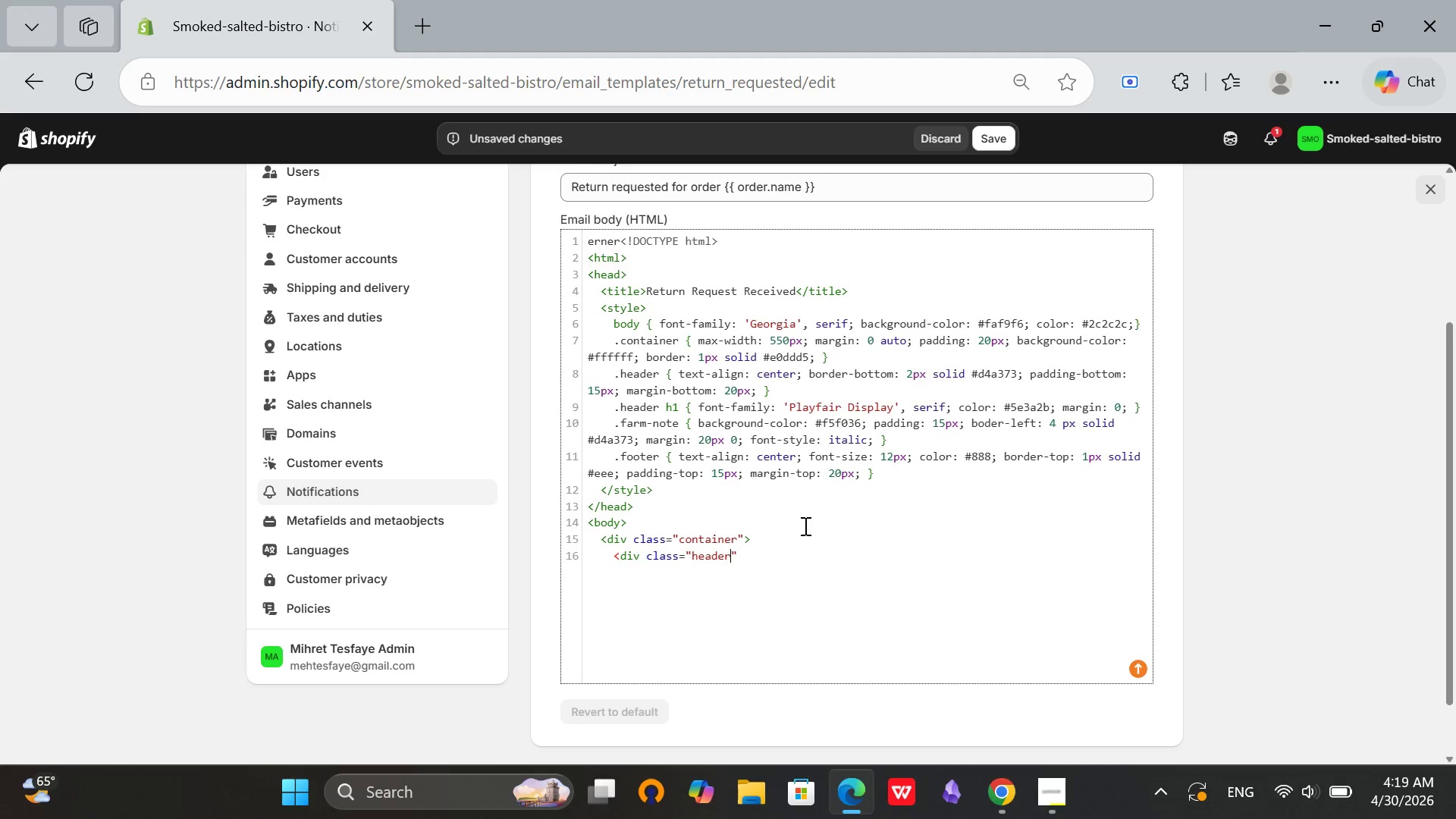 
key(ArrowRight)
 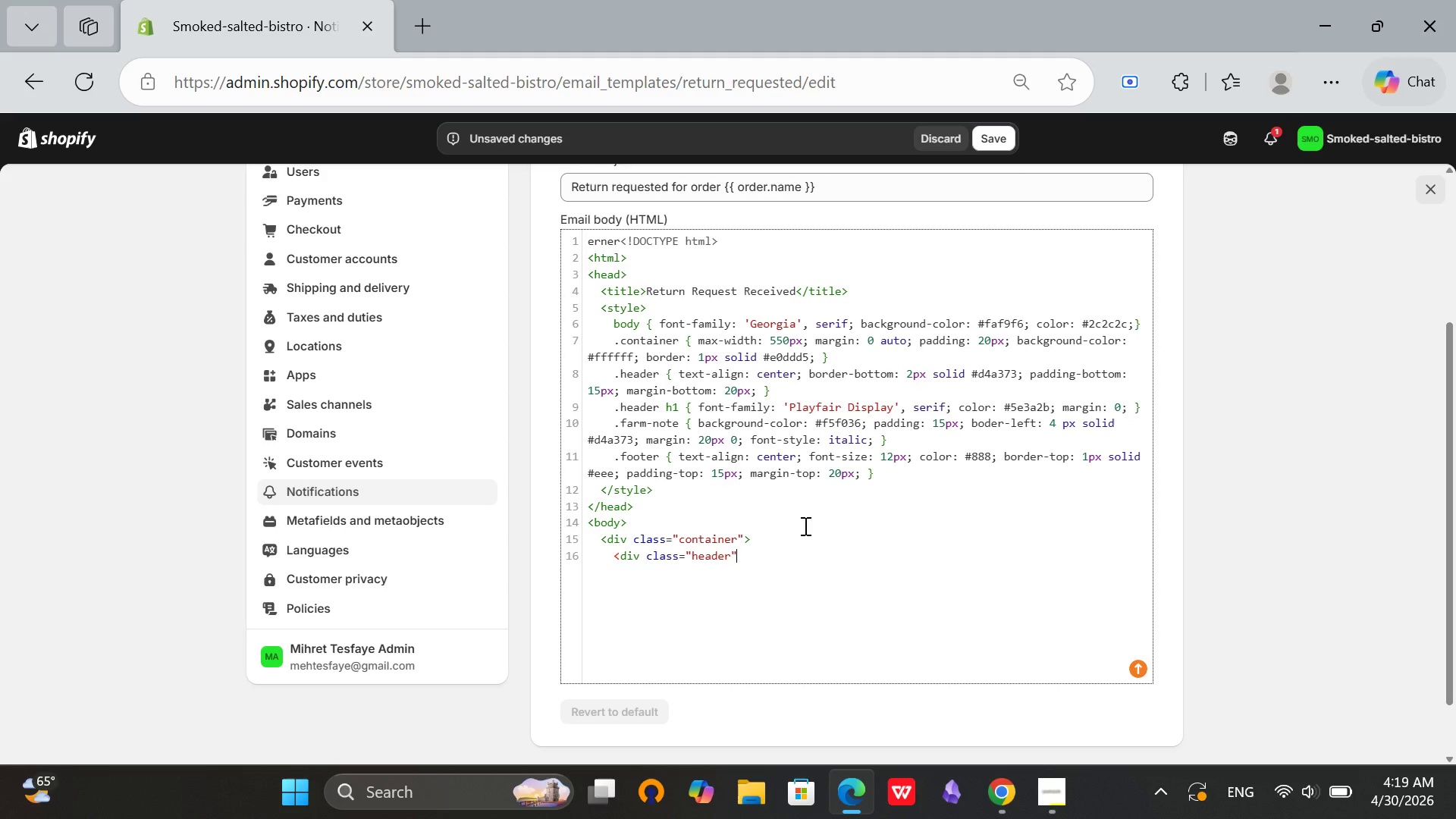 
key(Shift+Period)
 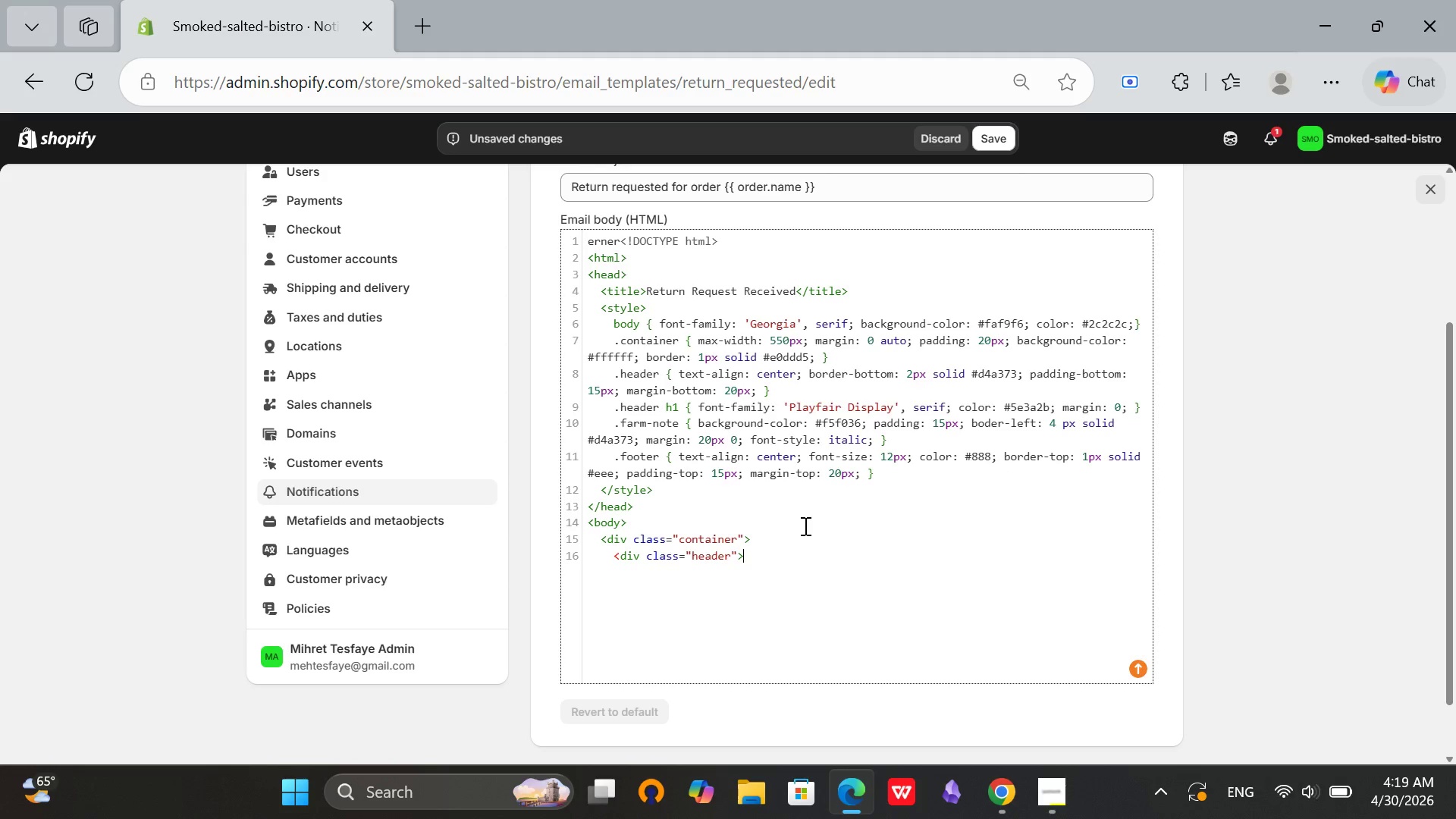 
key(Enter)
 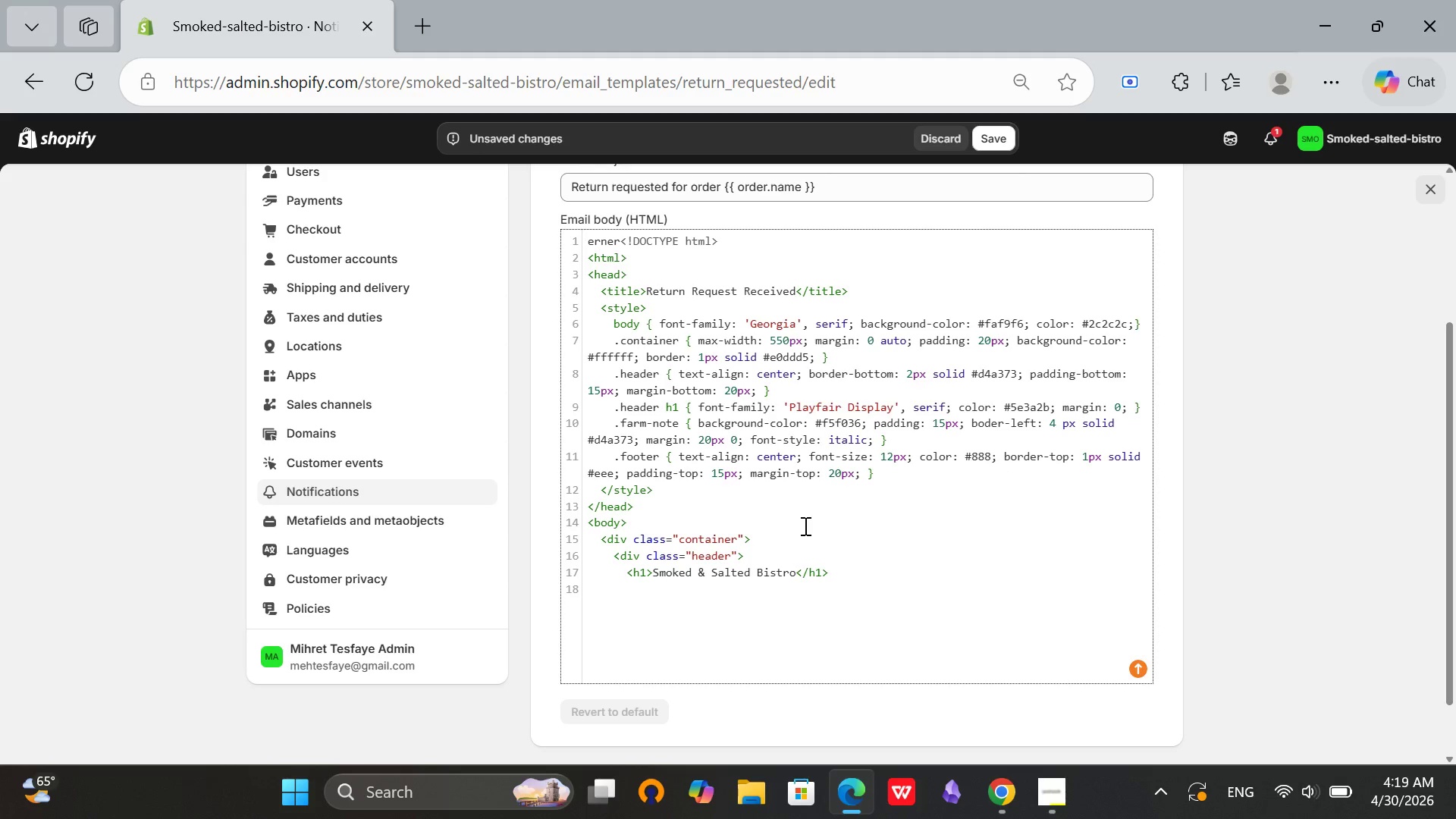 
wait(35.06)
 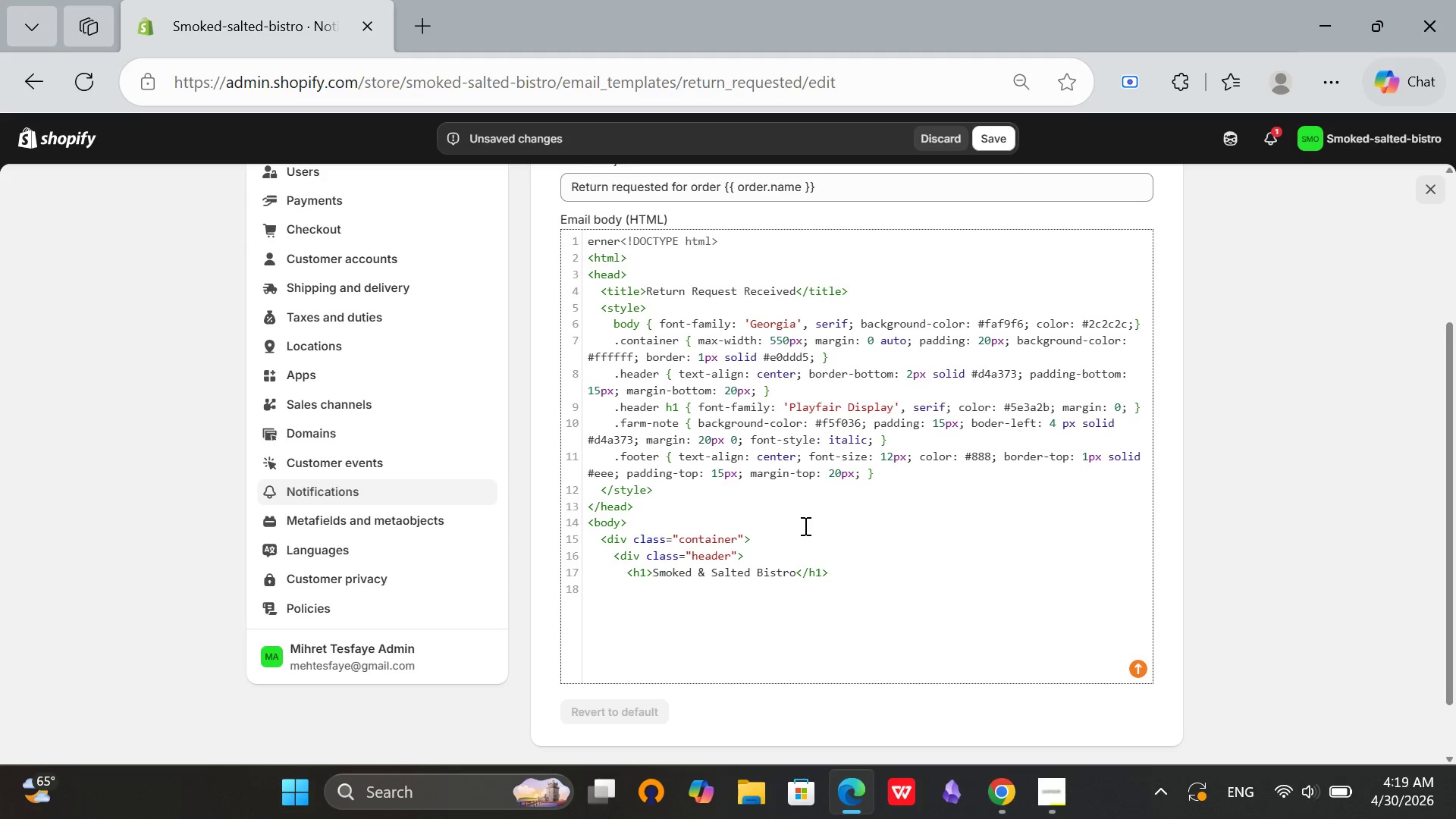 
type(farm table )
 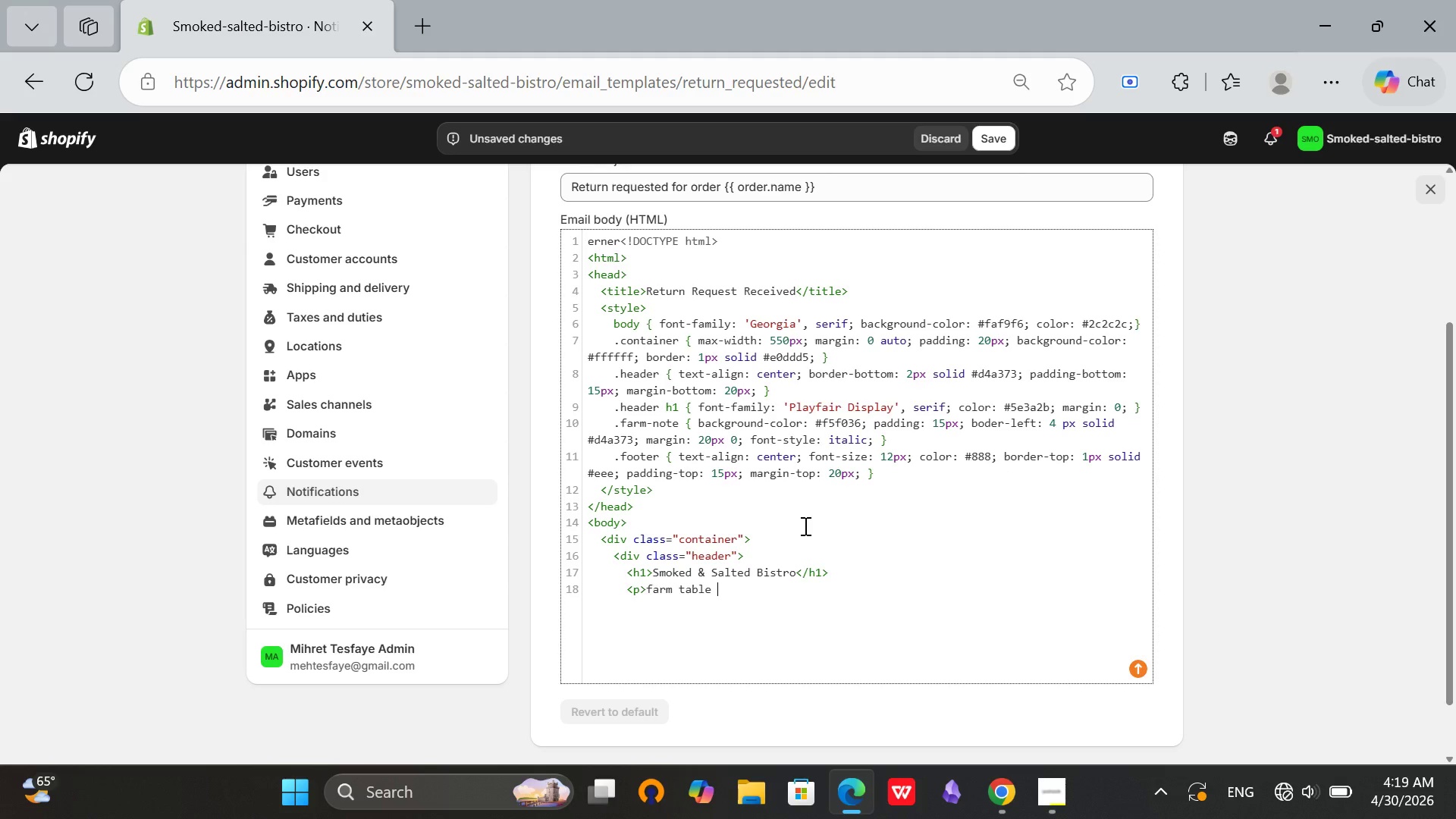 
key(Mute)
 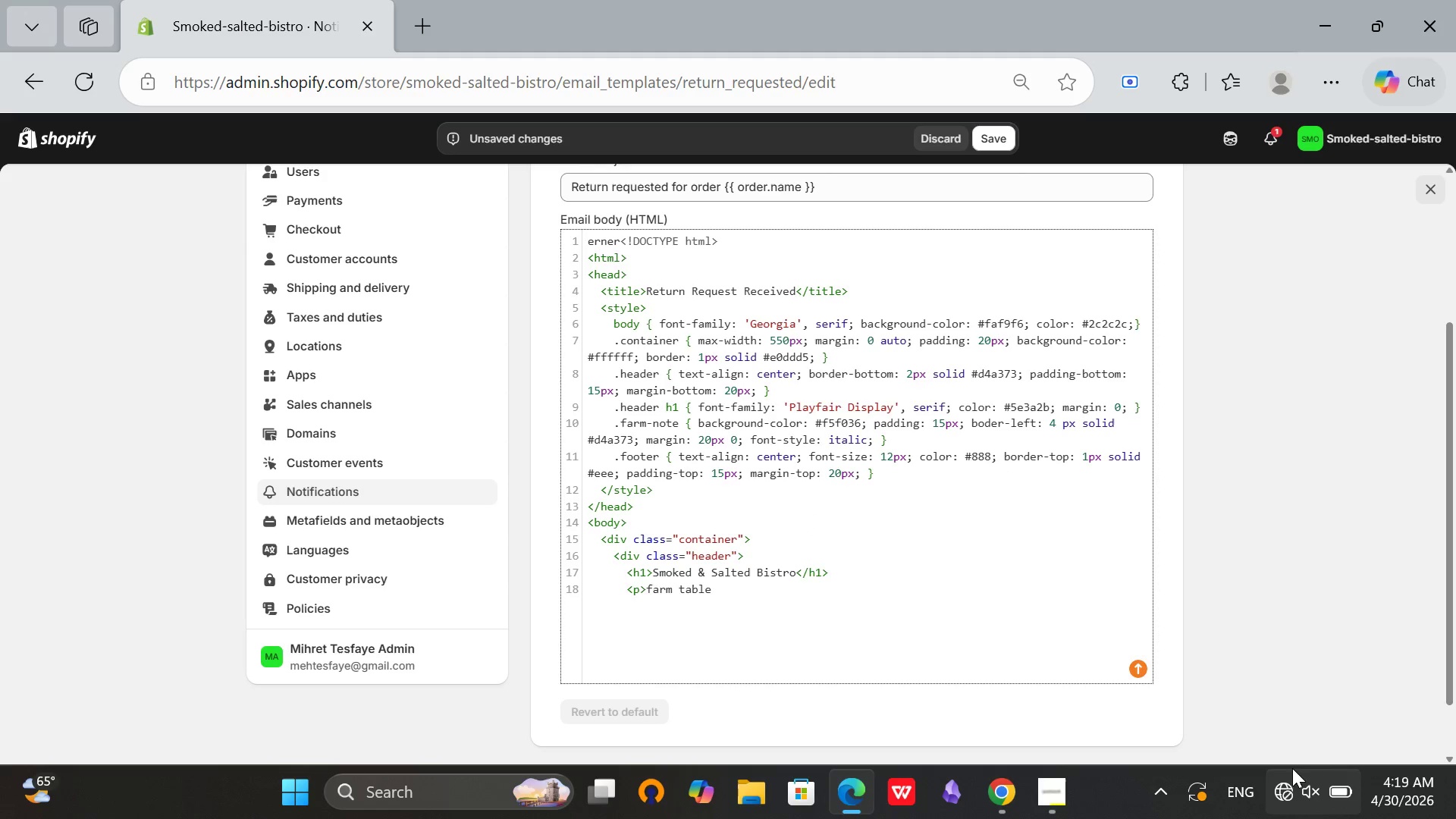 
left_click([1294, 789])
 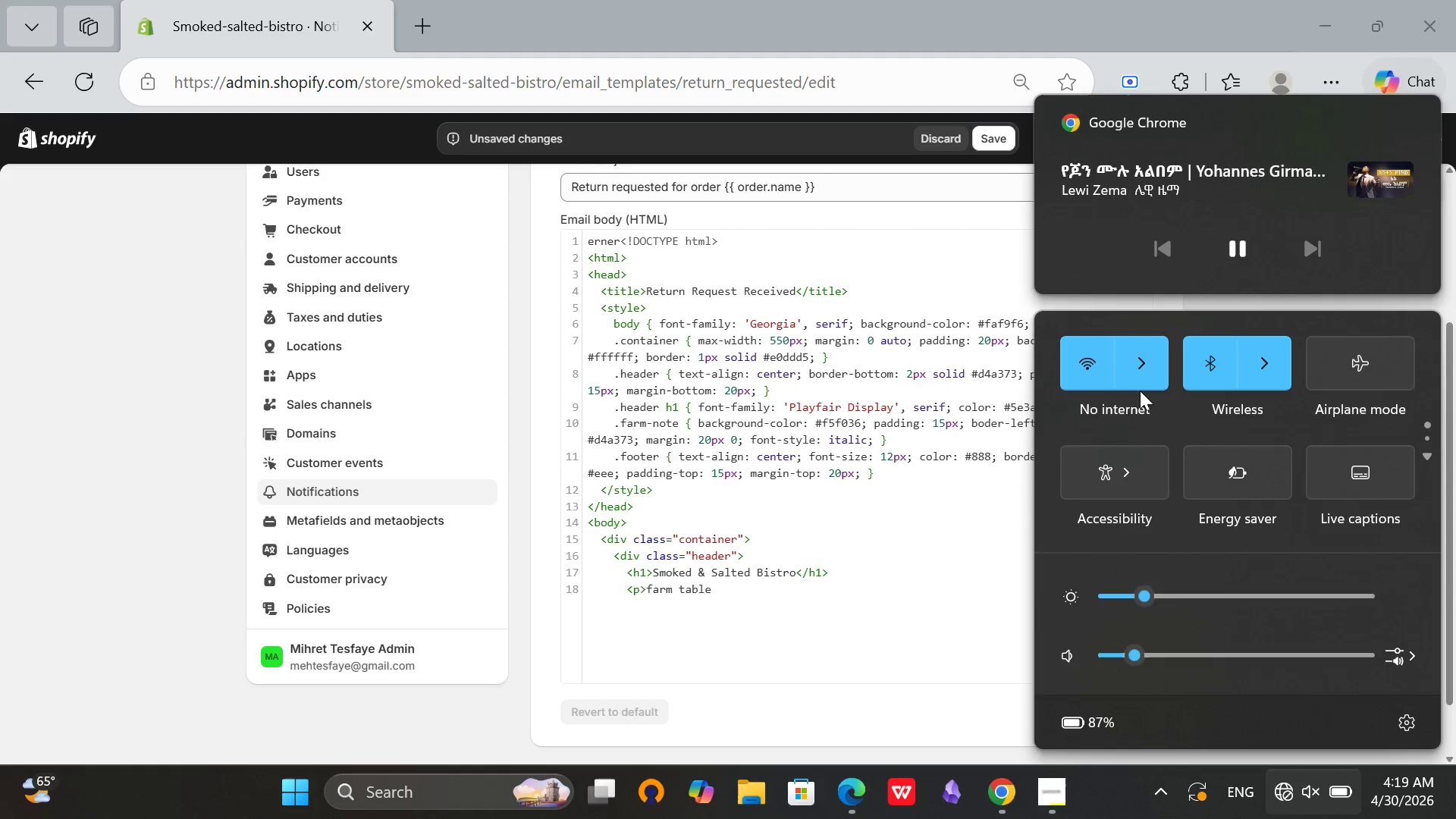 
left_click([1140, 390])
 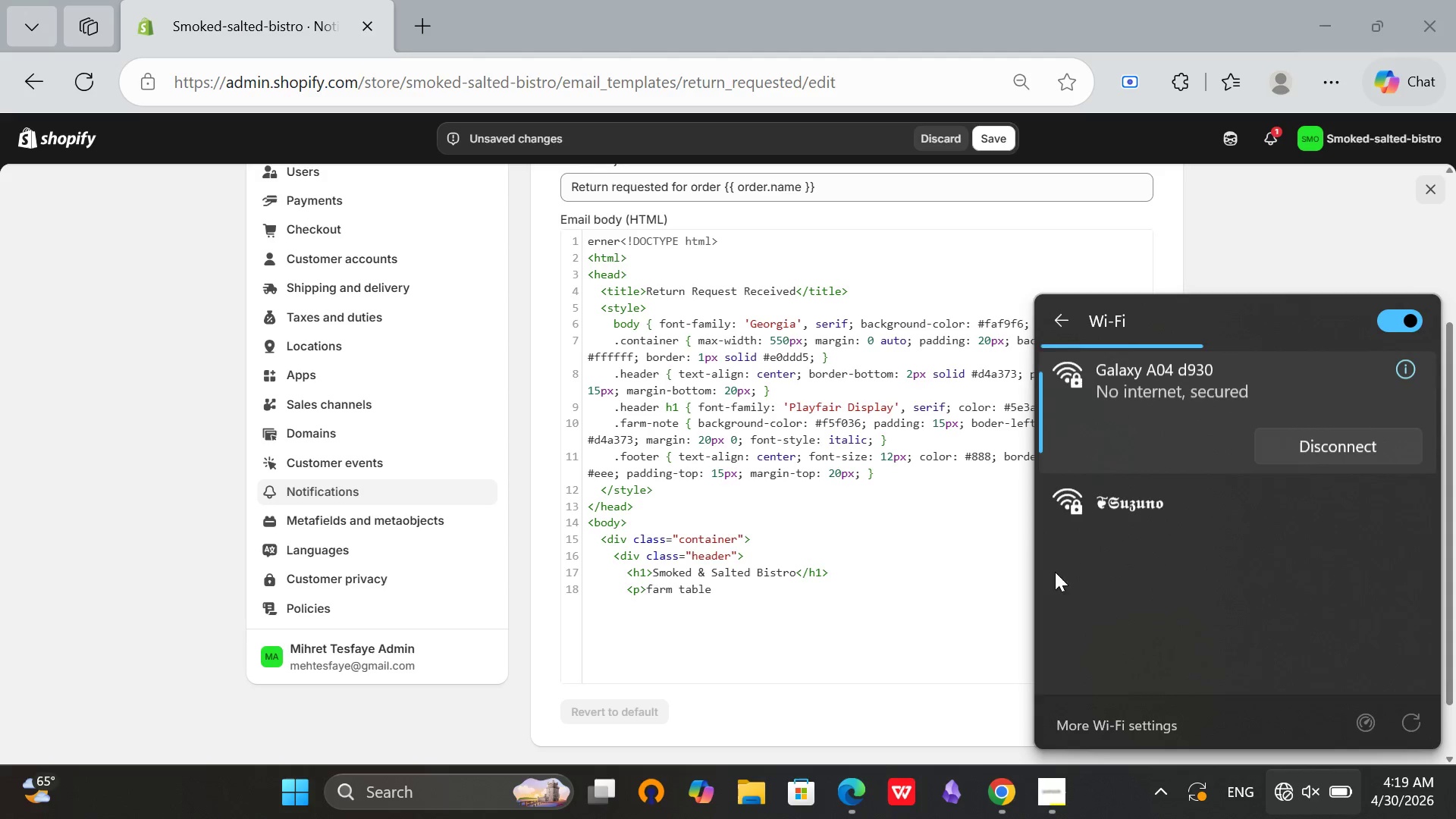 
scroll: coordinate [1138, 556], scroll_direction: none, amount: 0.0
 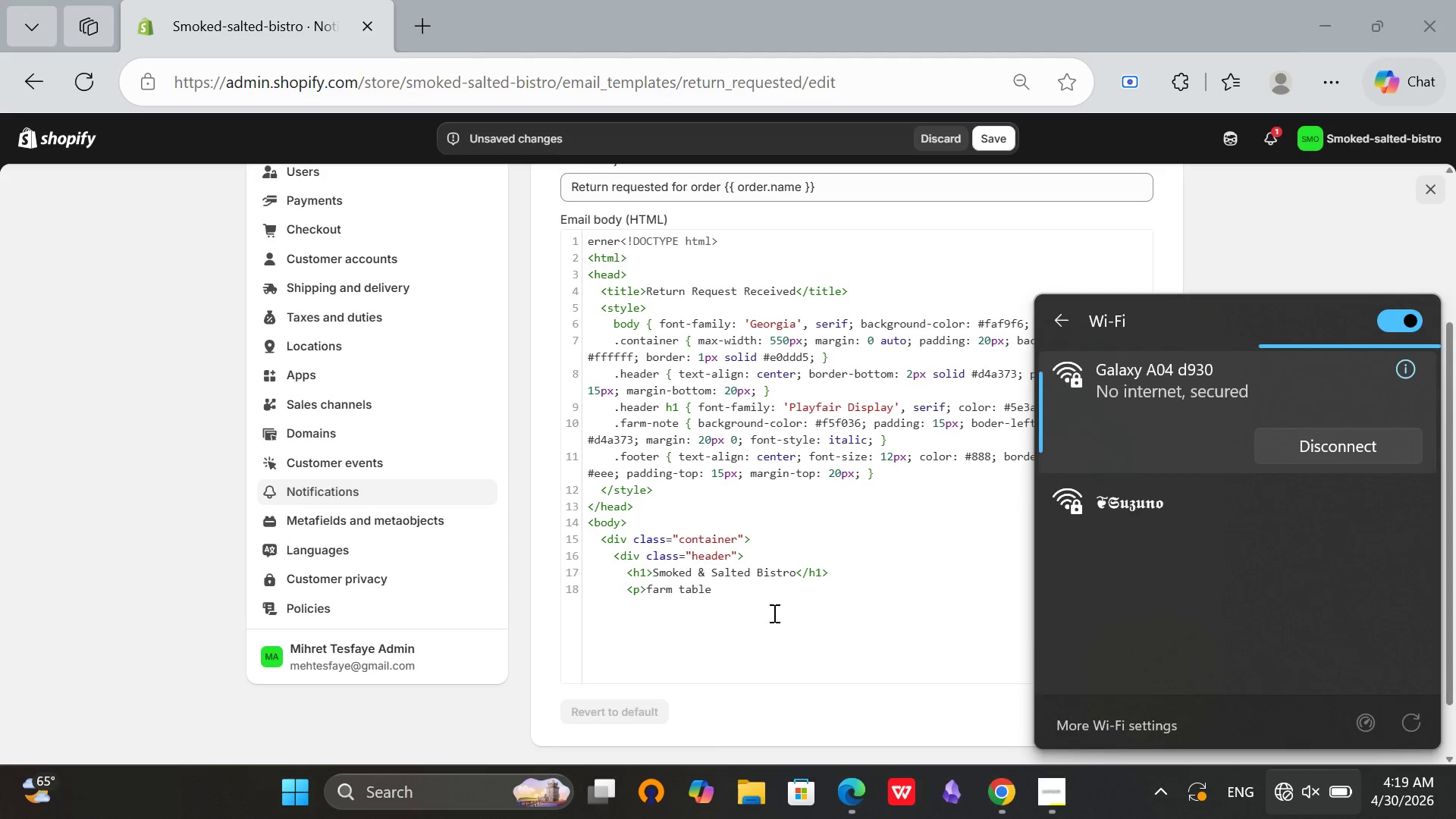 
right_click([768, 598])
 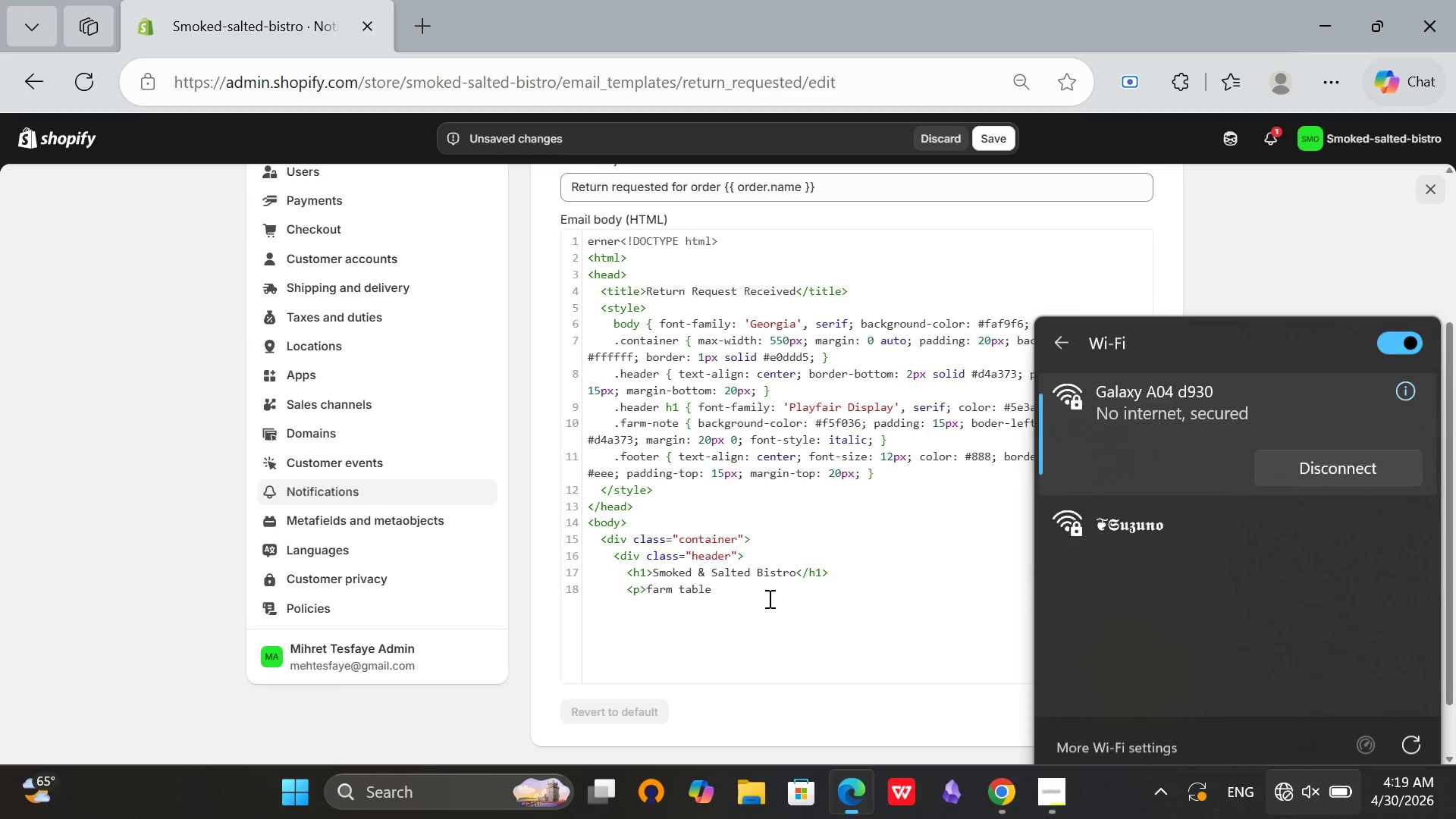 
left_click([768, 598])
 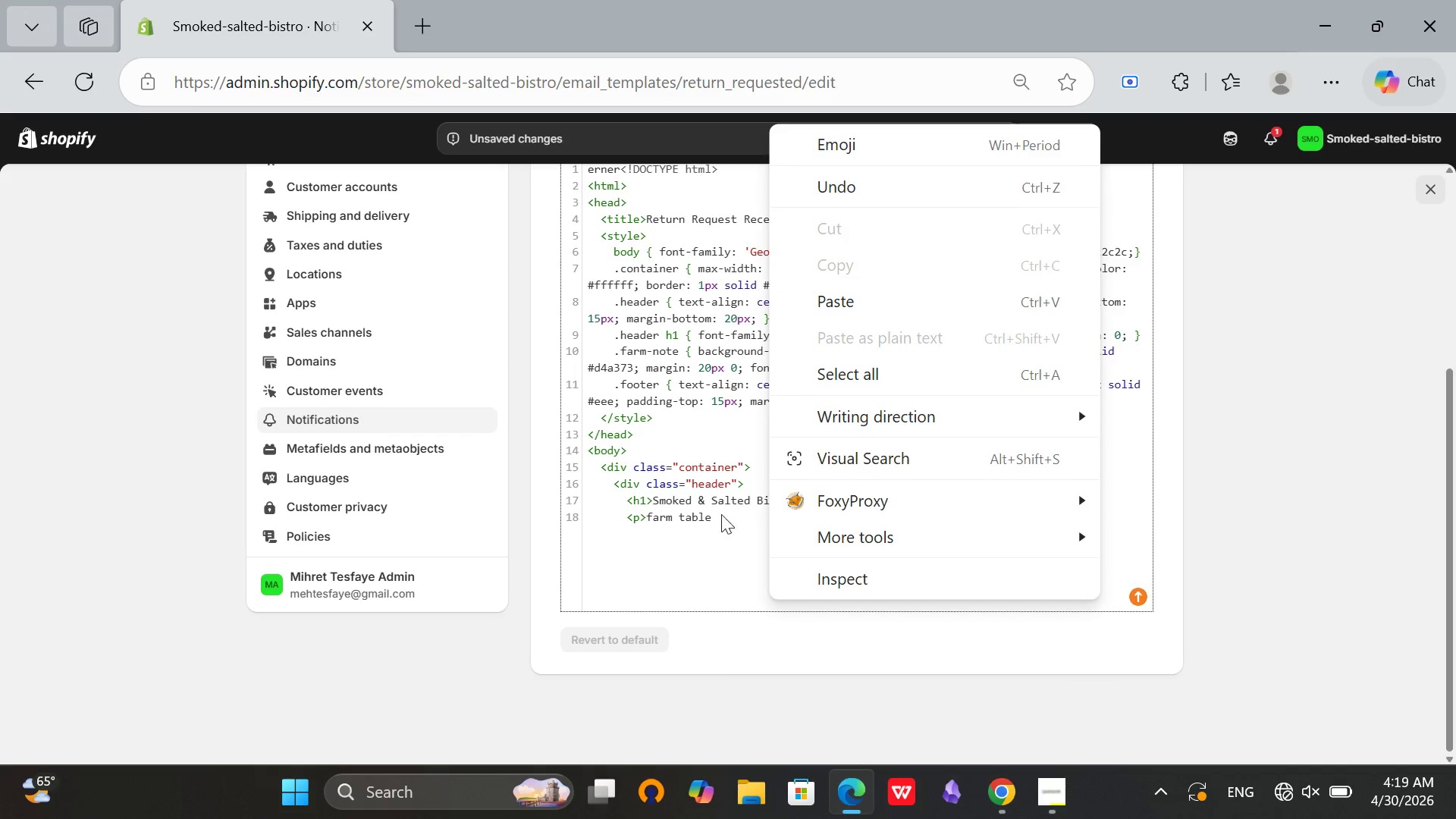 
scroll: coordinate [768, 598], scroll_direction: down, amount: 1.0
 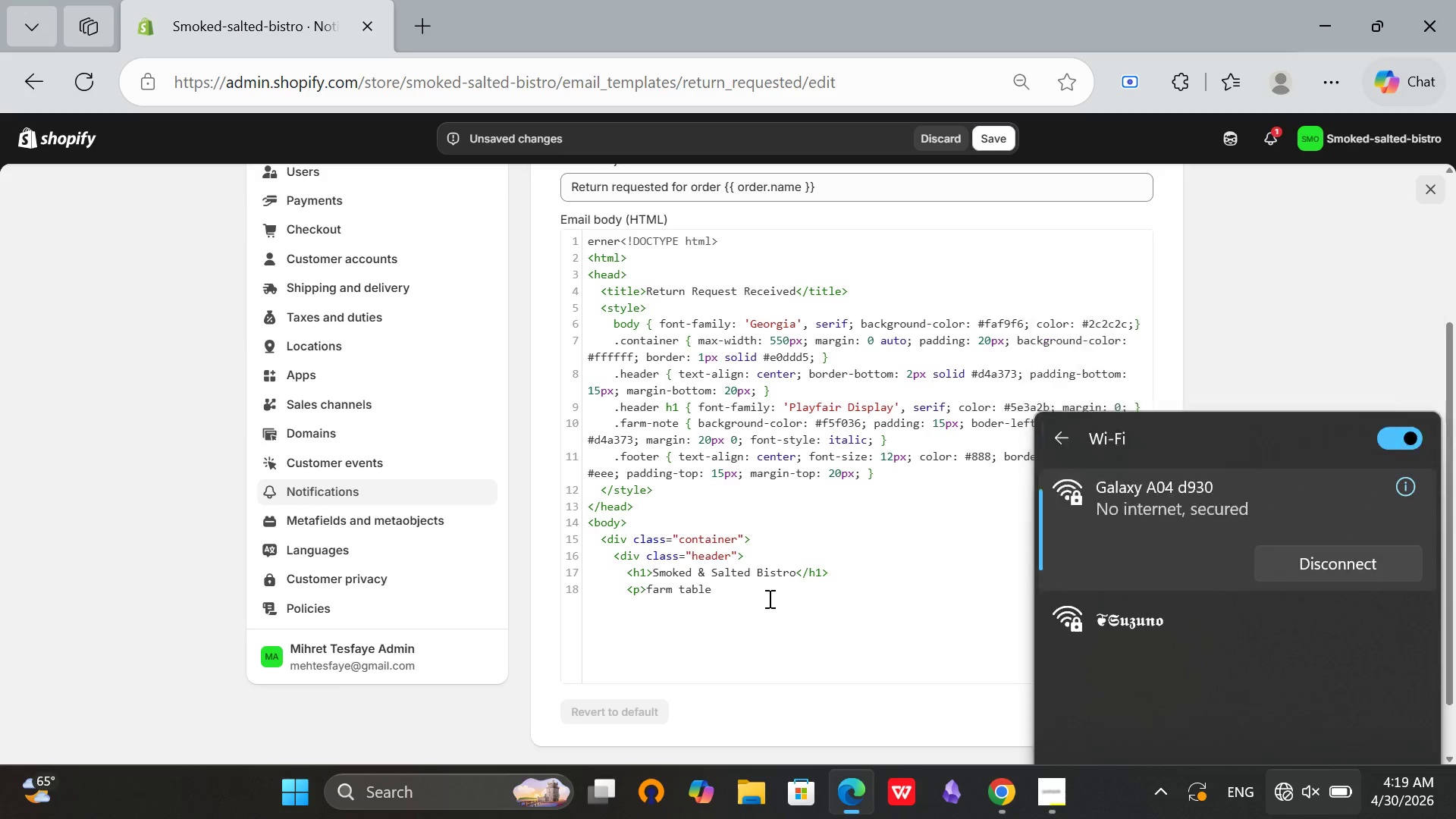 
left_click([733, 504])
 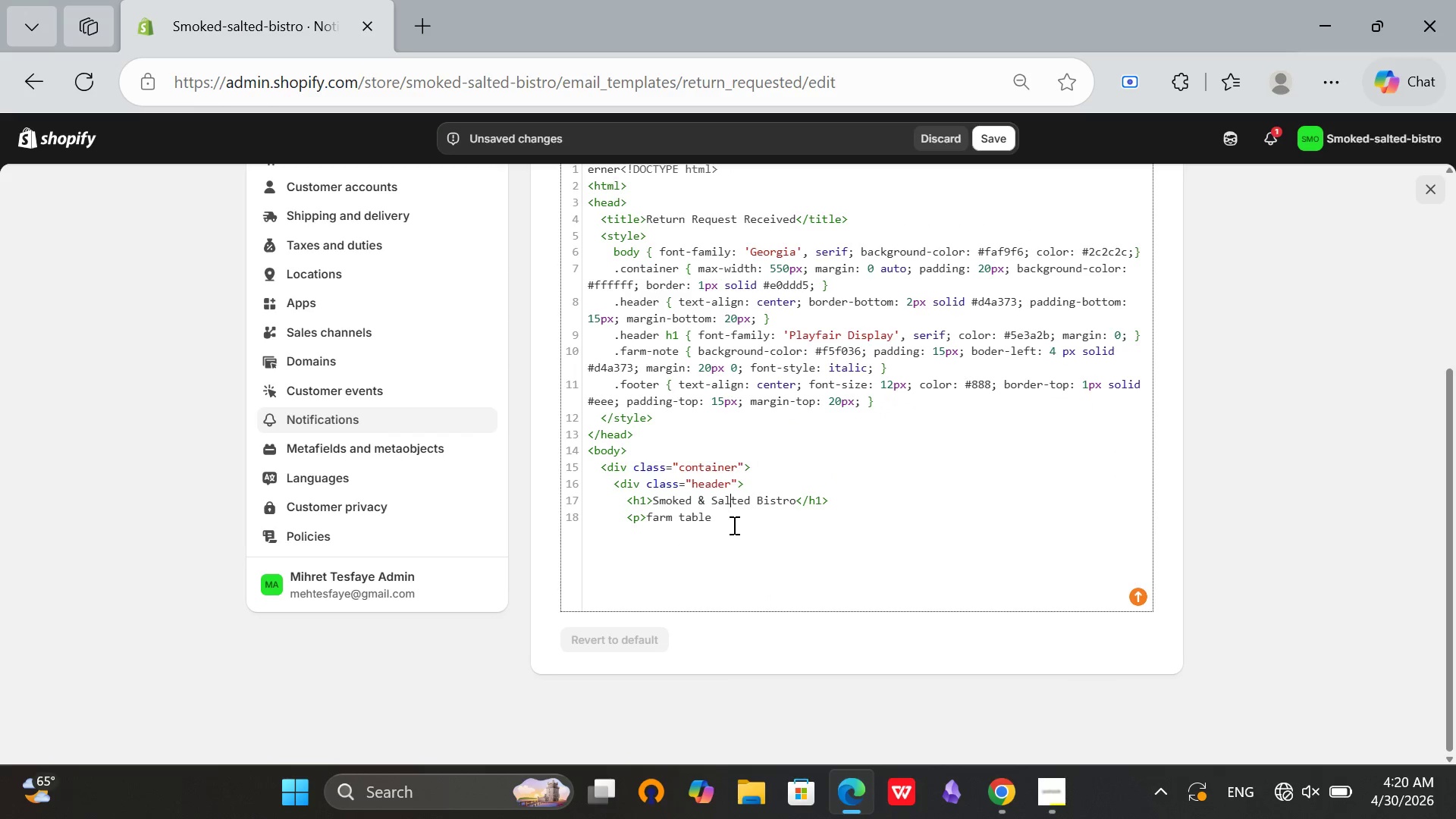 
left_click([733, 525])
 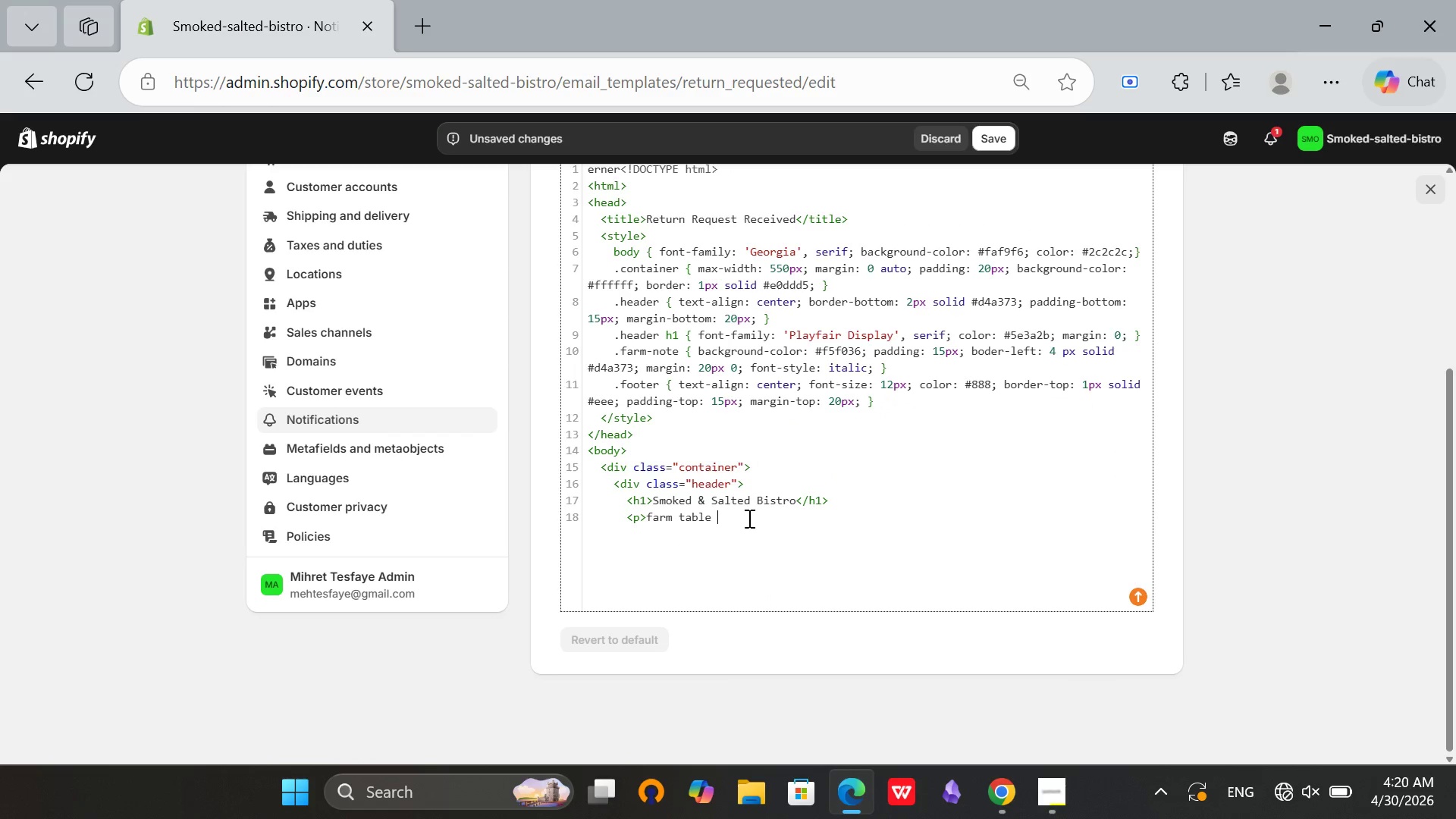 
wait(6.88)
 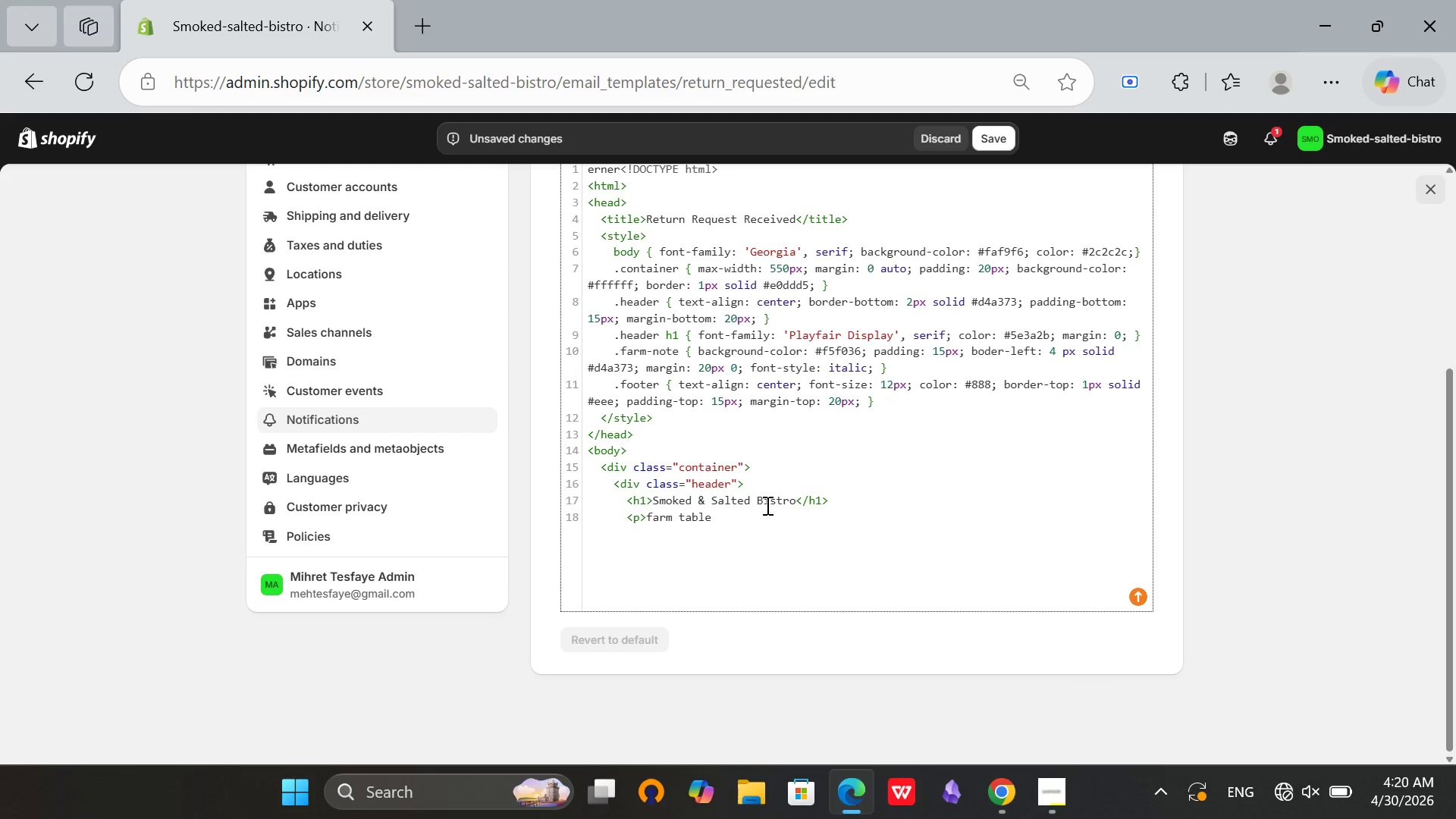 
key(Shift+ShiftRight)
 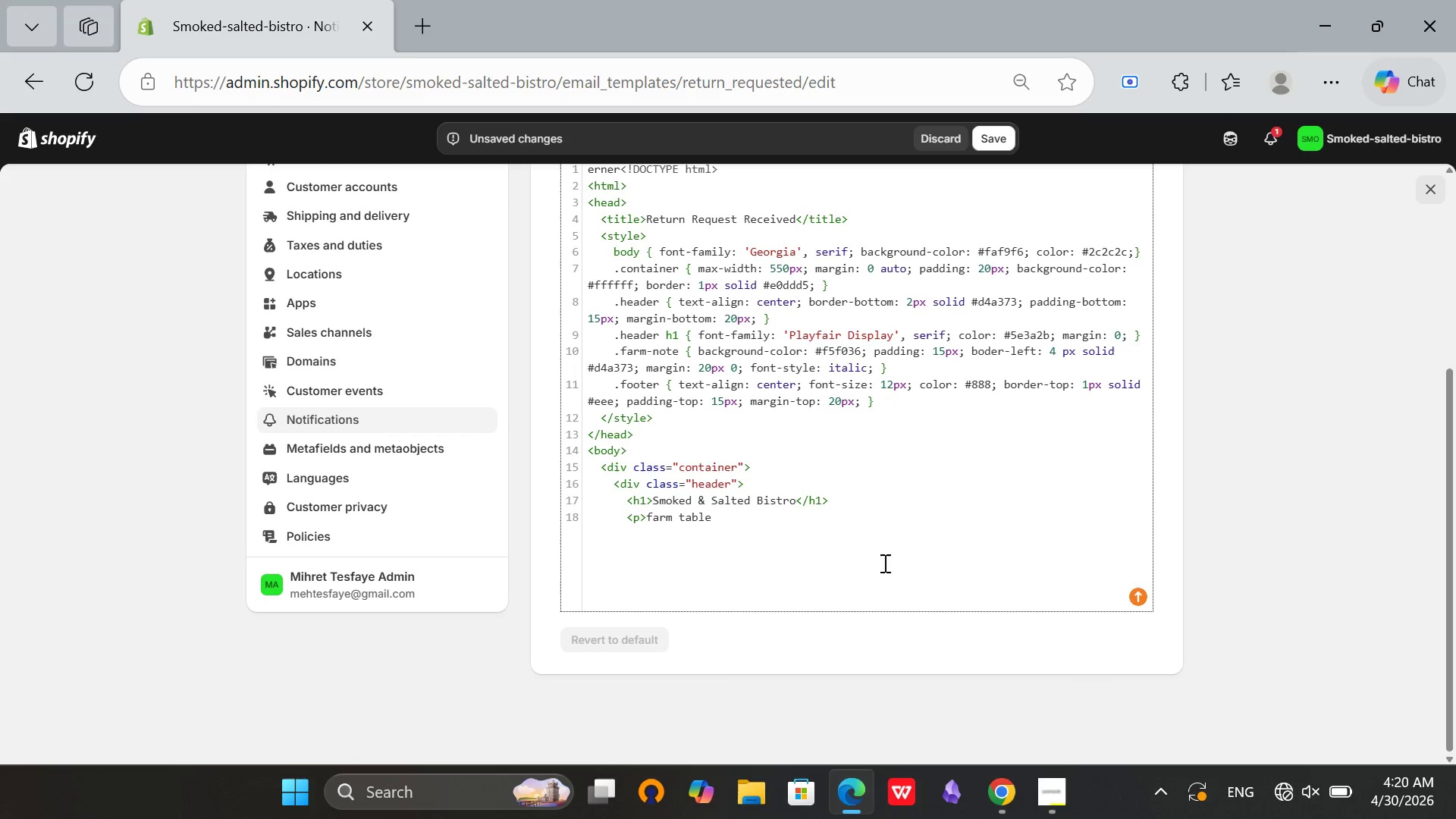 
key(Shift+Period)
 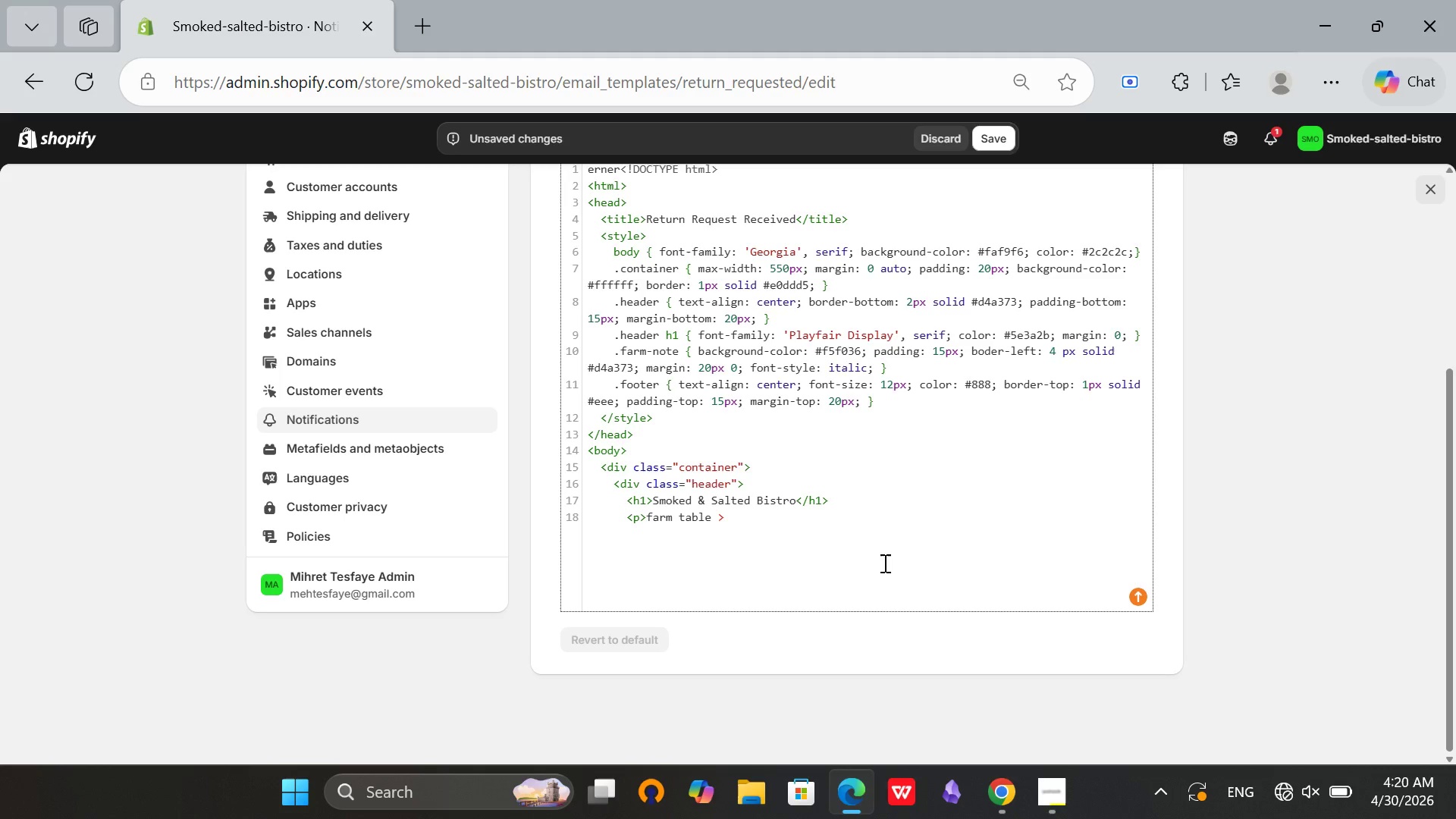 
key(Backspace)
 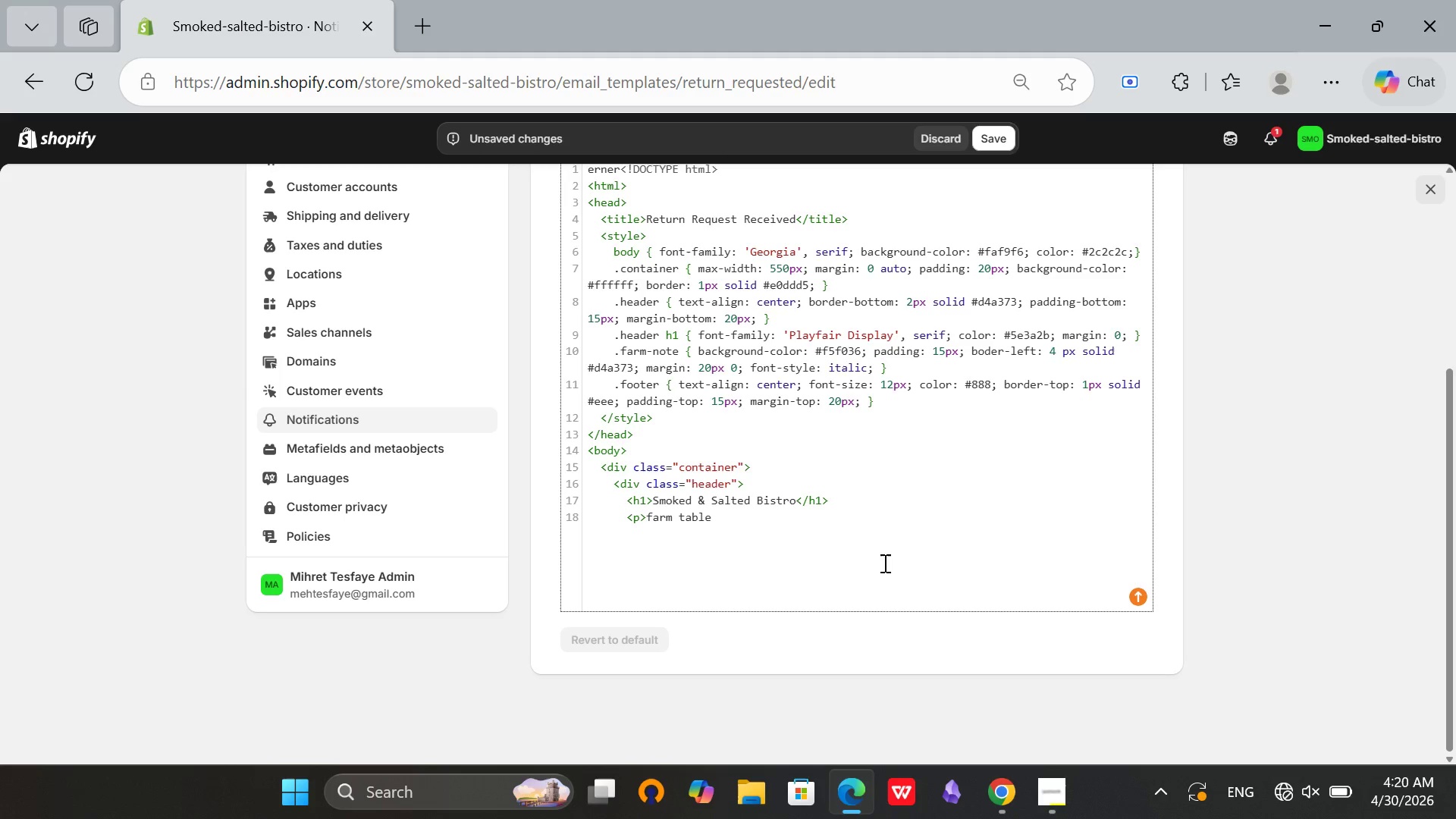 
type(* smokehouse * pantry)
 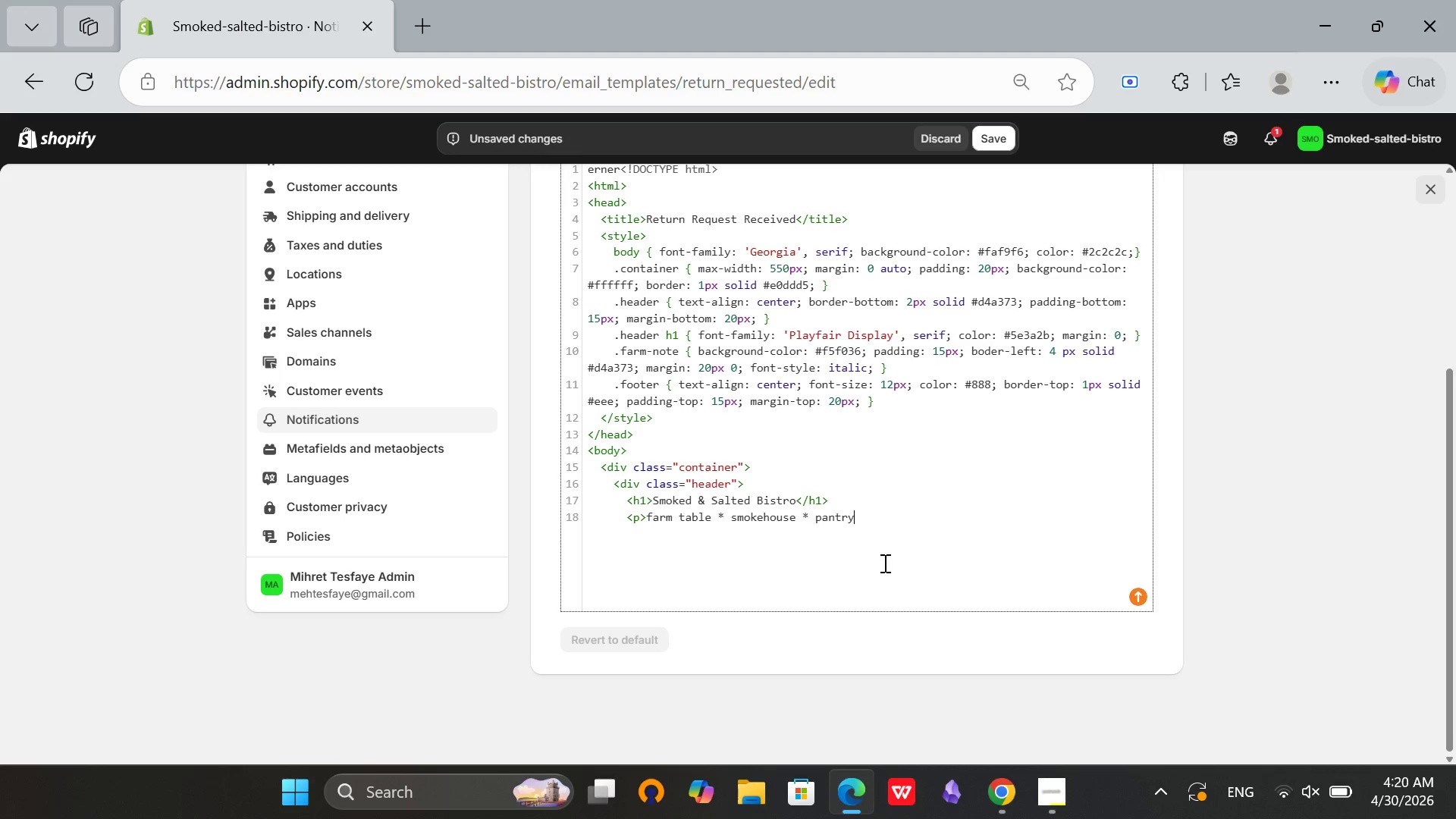 
wait(7.2)
 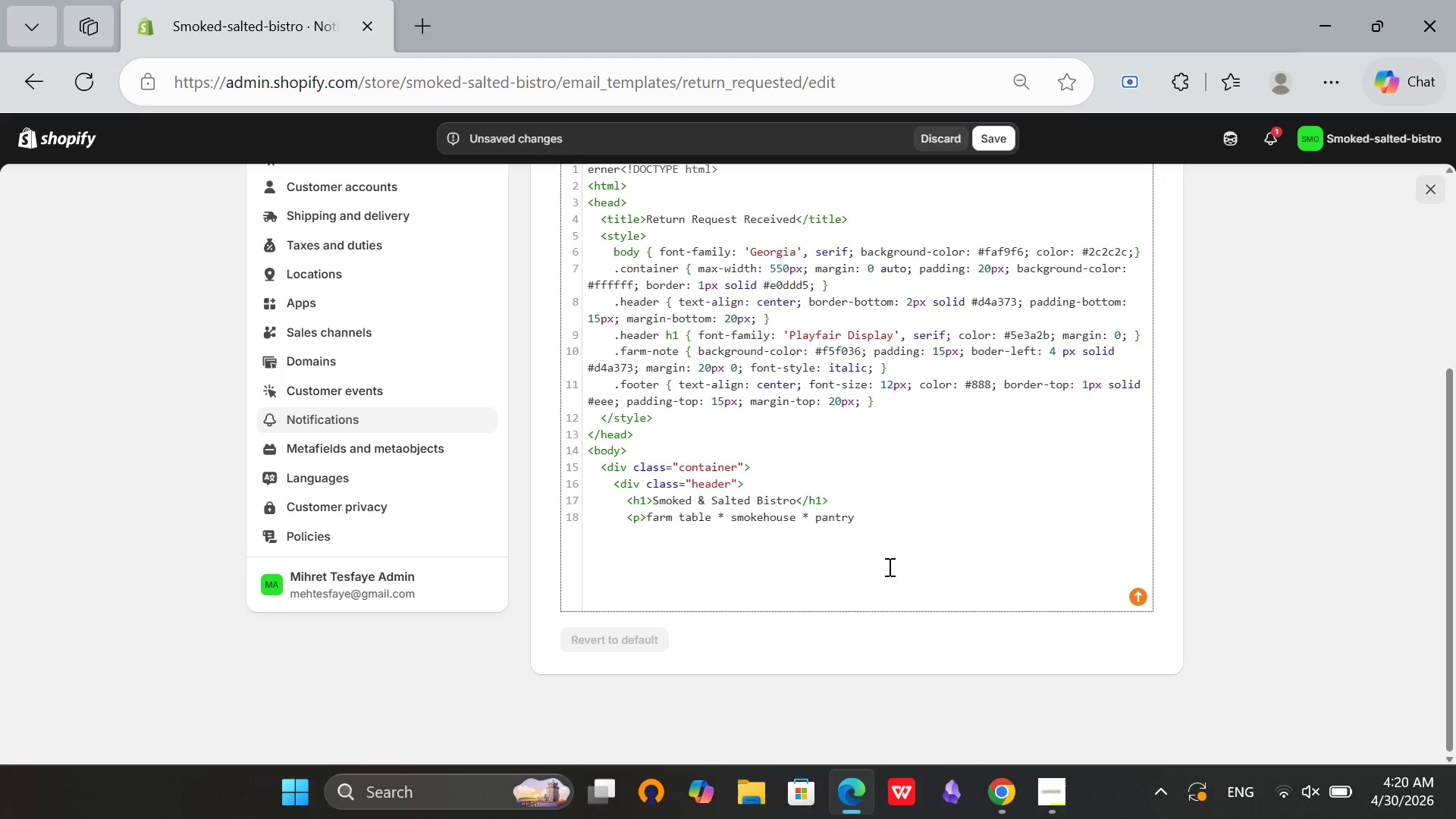 
left_click([1282, 815])
 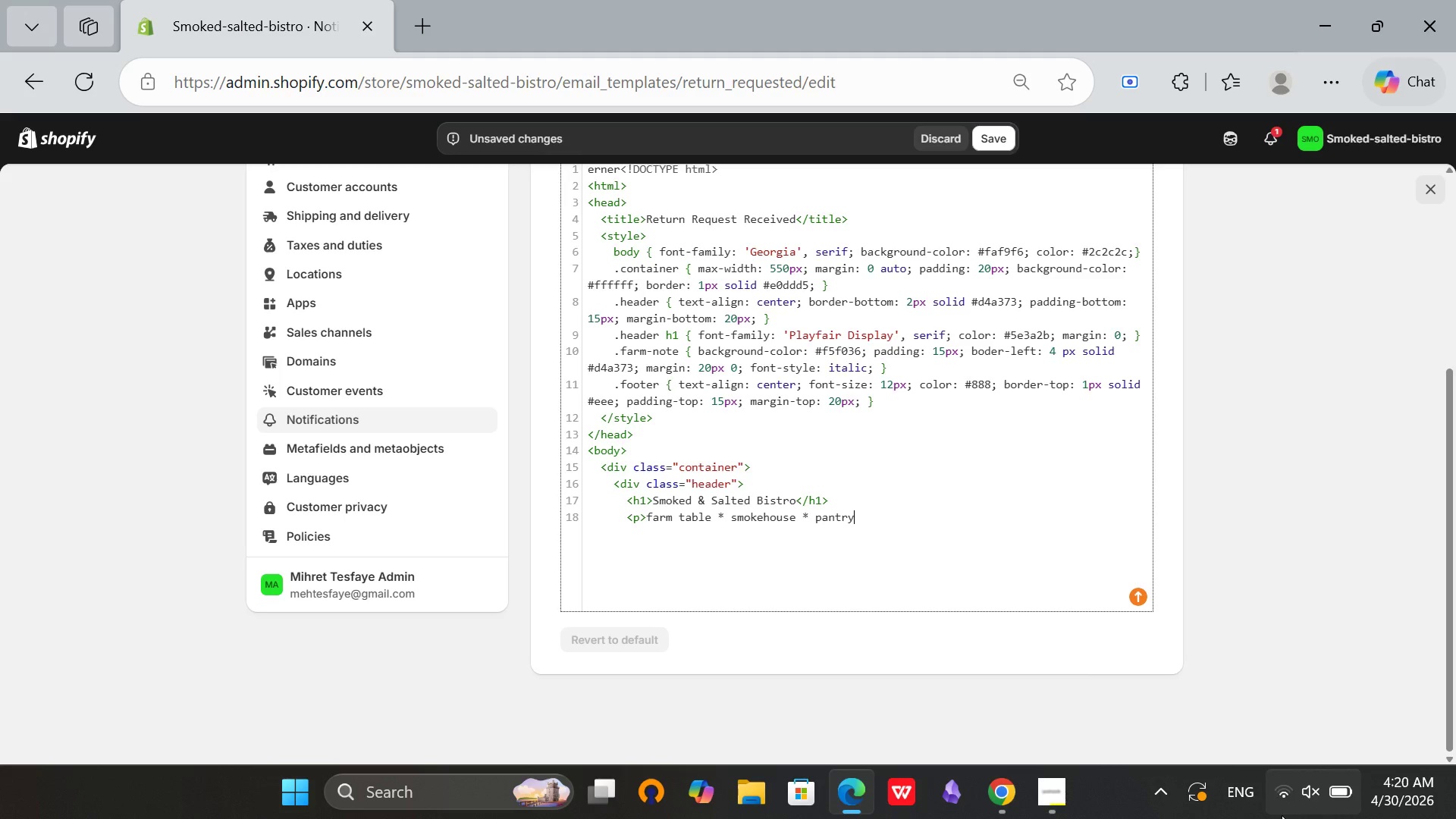 
scroll: coordinate [1282, 815], scroll_direction: up, amount: 1.0
 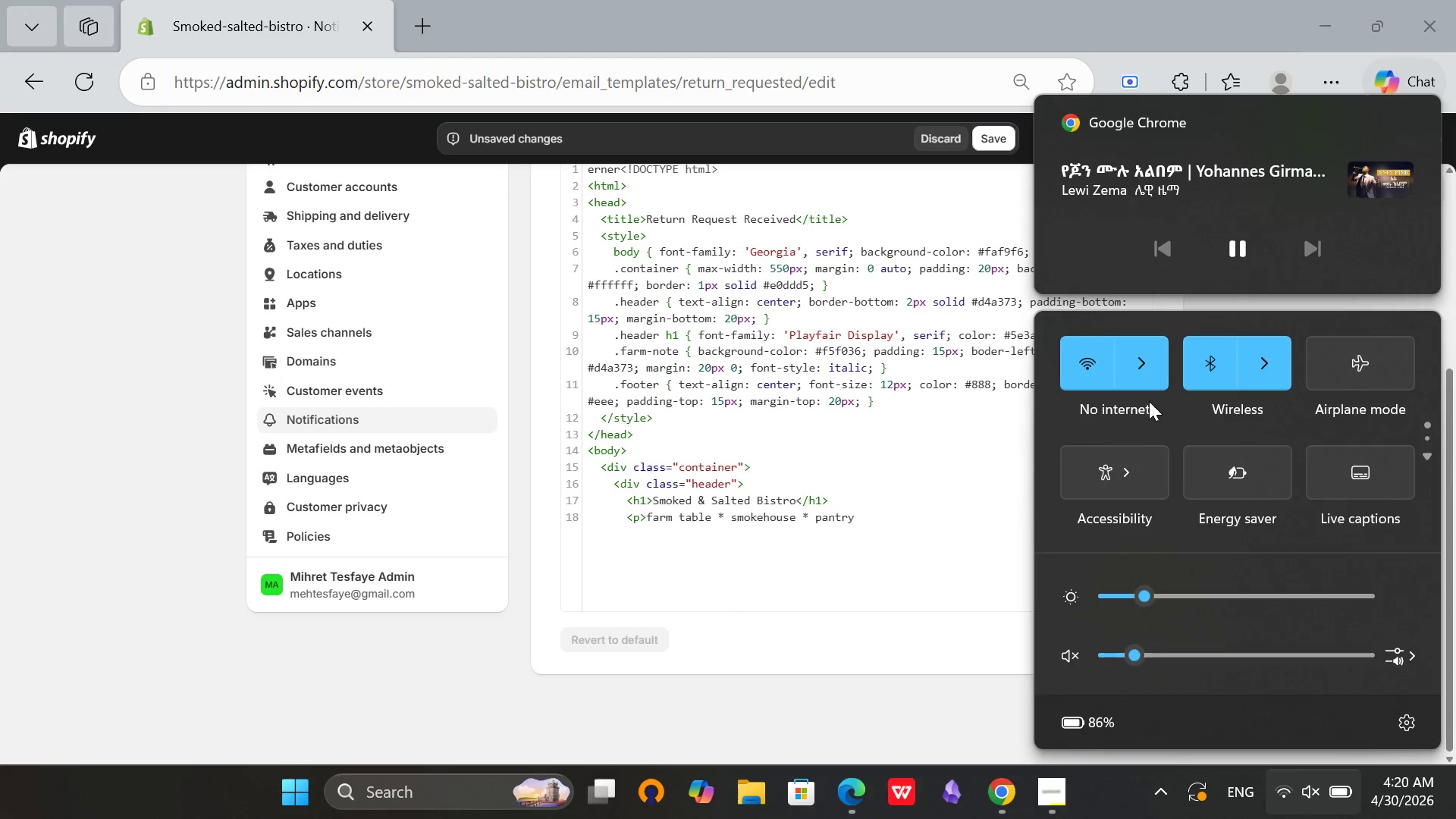 
left_click([1150, 373])
 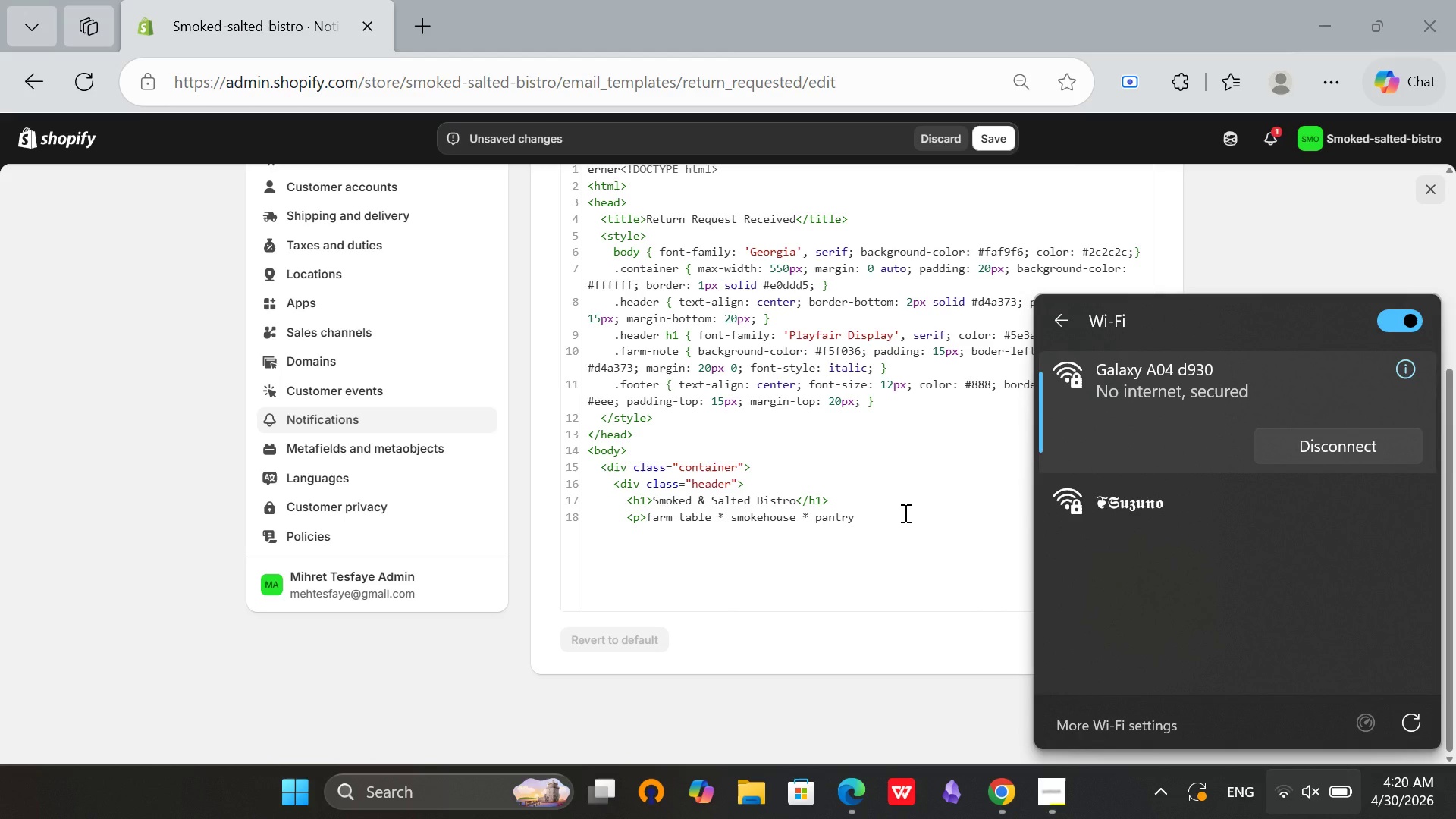 
left_click([904, 513])
 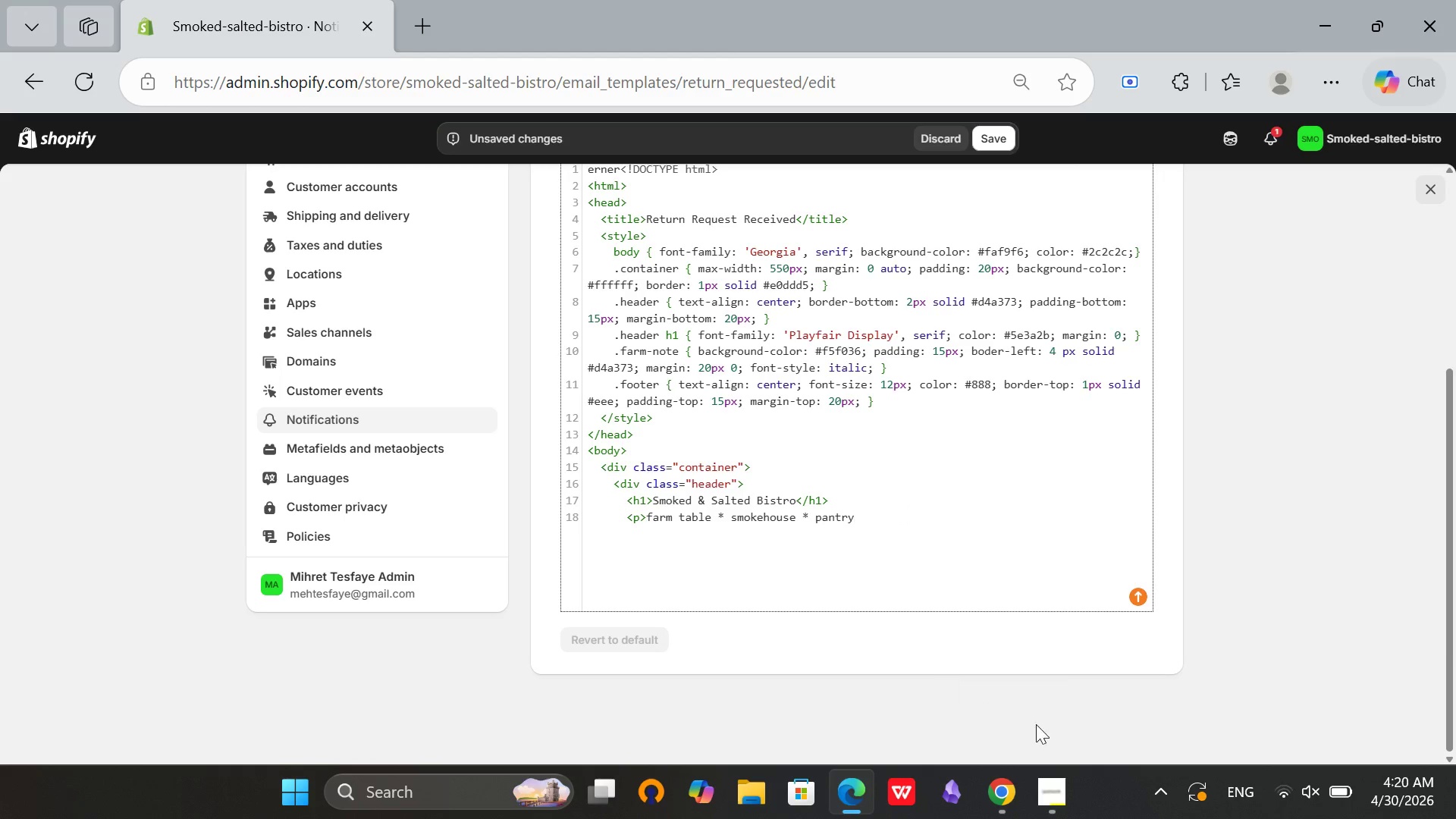 
left_click([1058, 799])